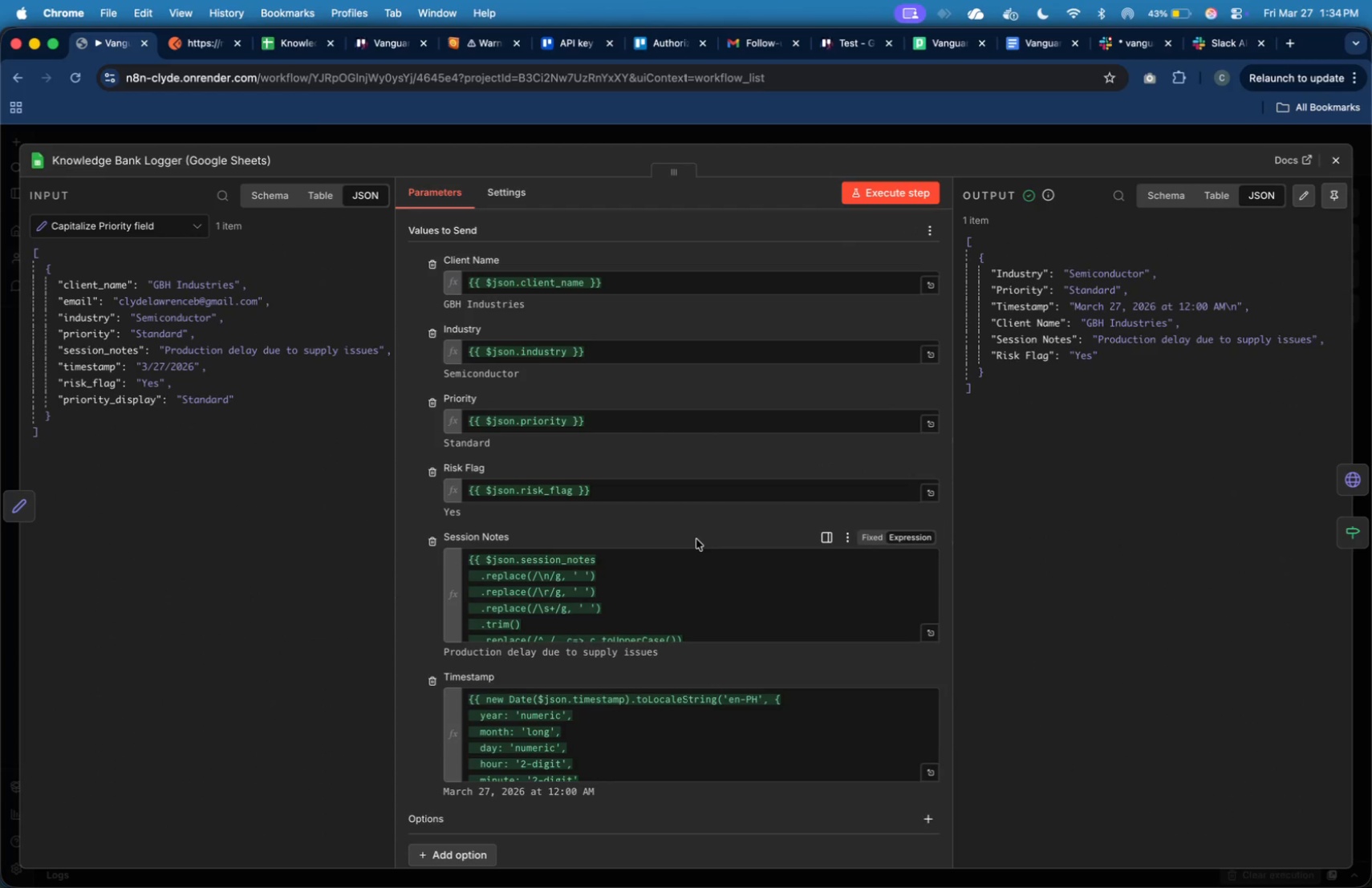 
scroll: coordinate [696, 539], scroll_direction: up, amount: 31.0
 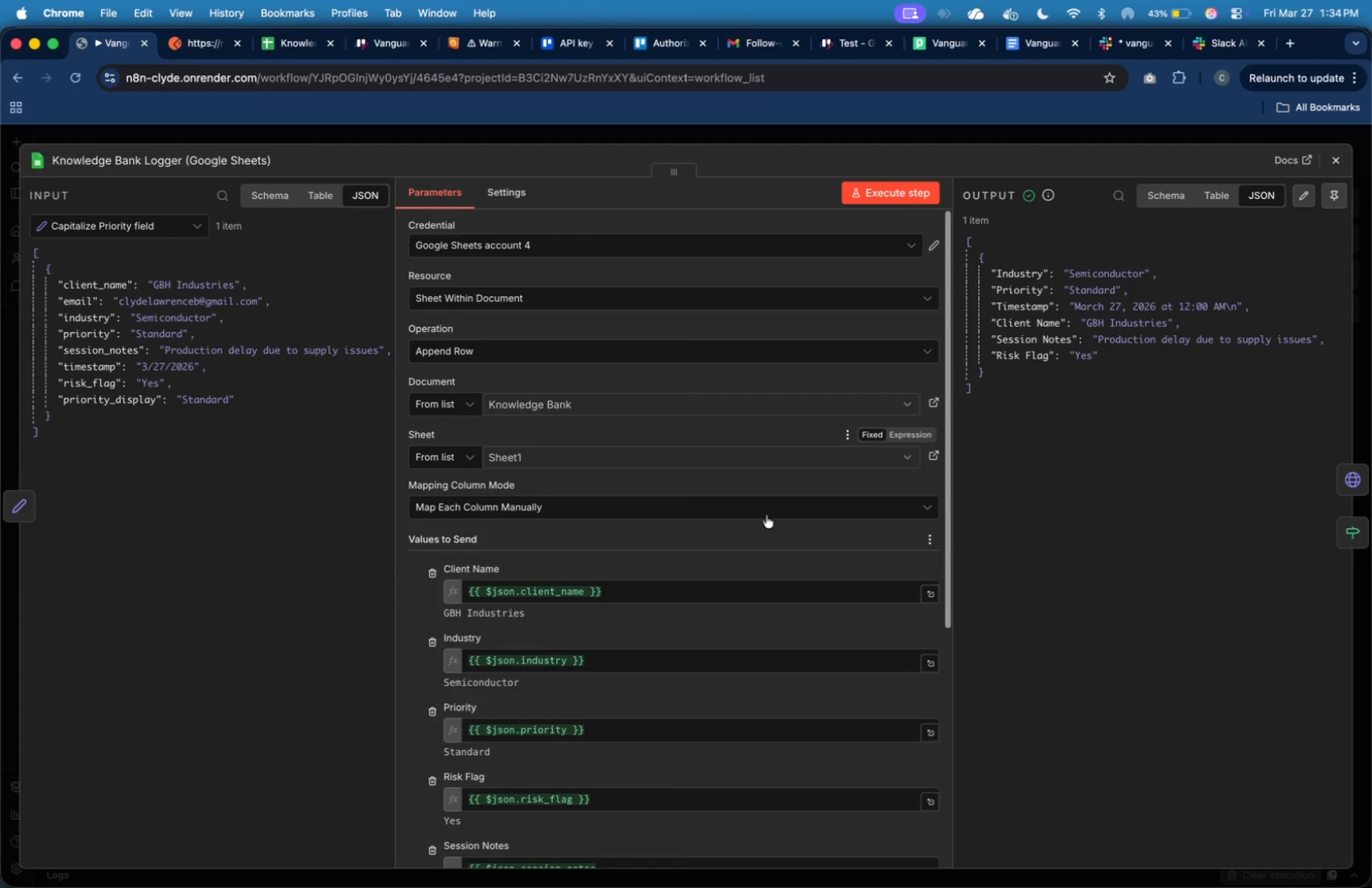 
scroll: coordinate [760, 520], scroll_direction: down, amount: 14.0
 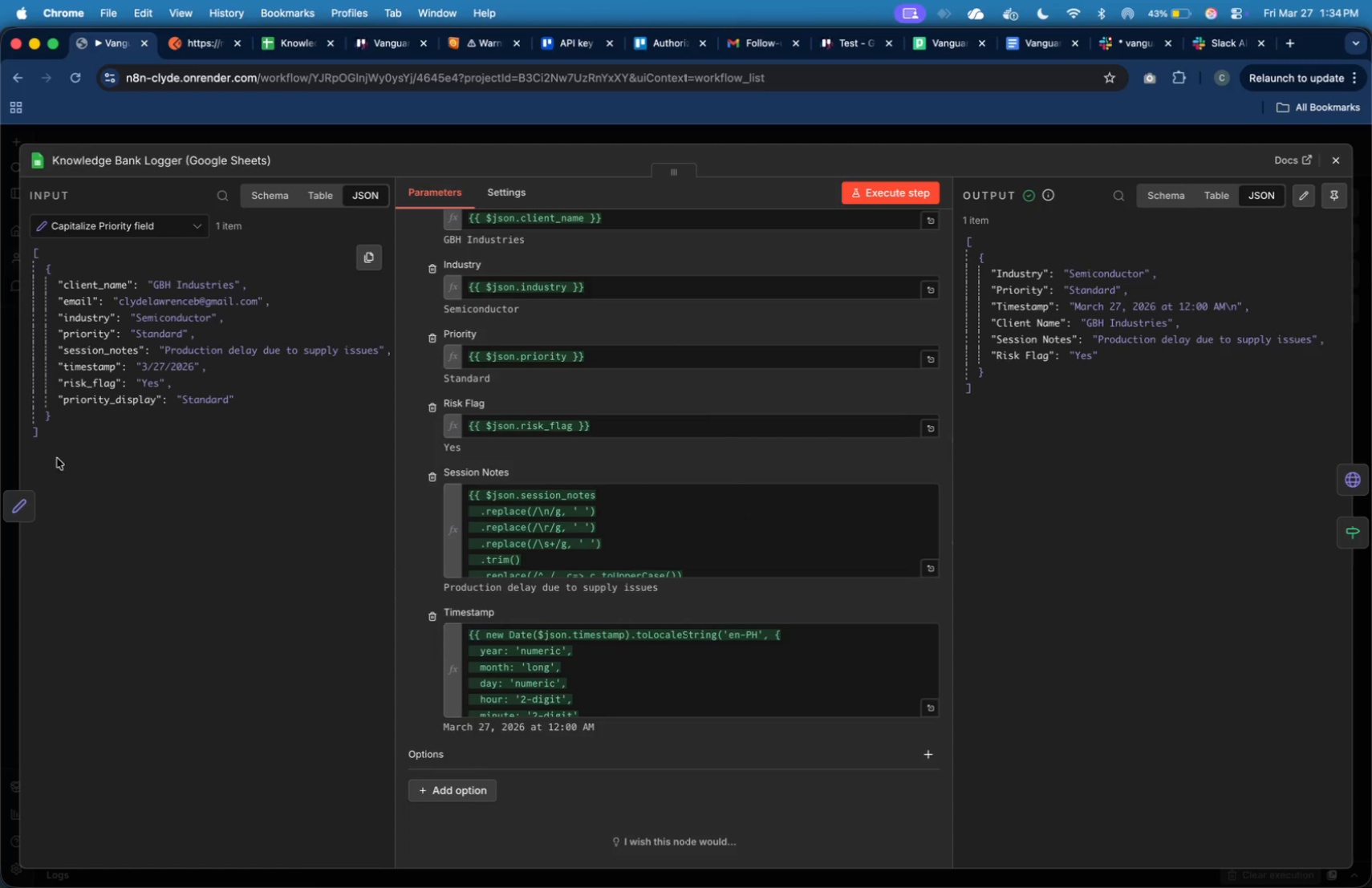 
left_click([31, 497])
 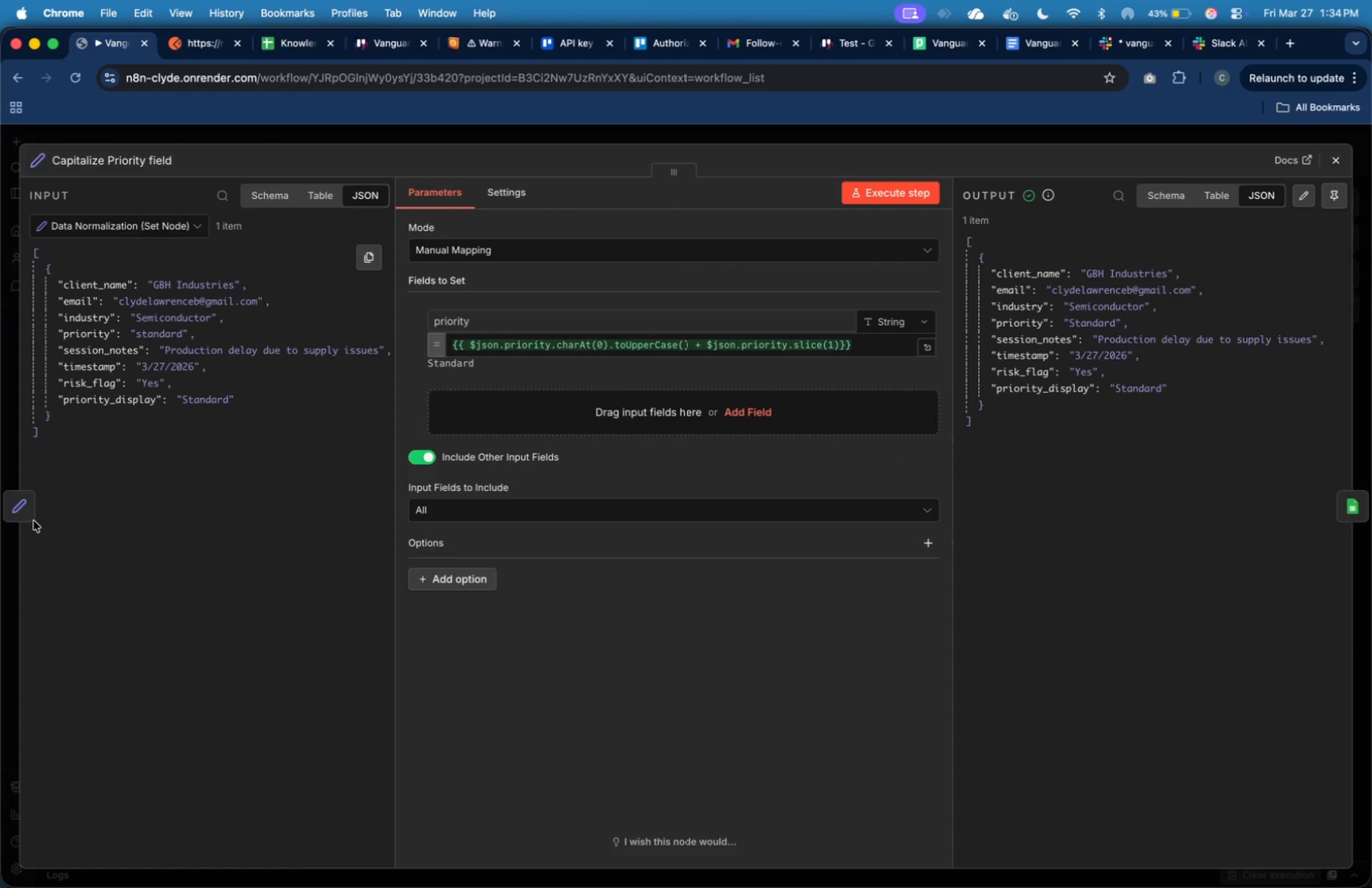 
left_click([30, 517])
 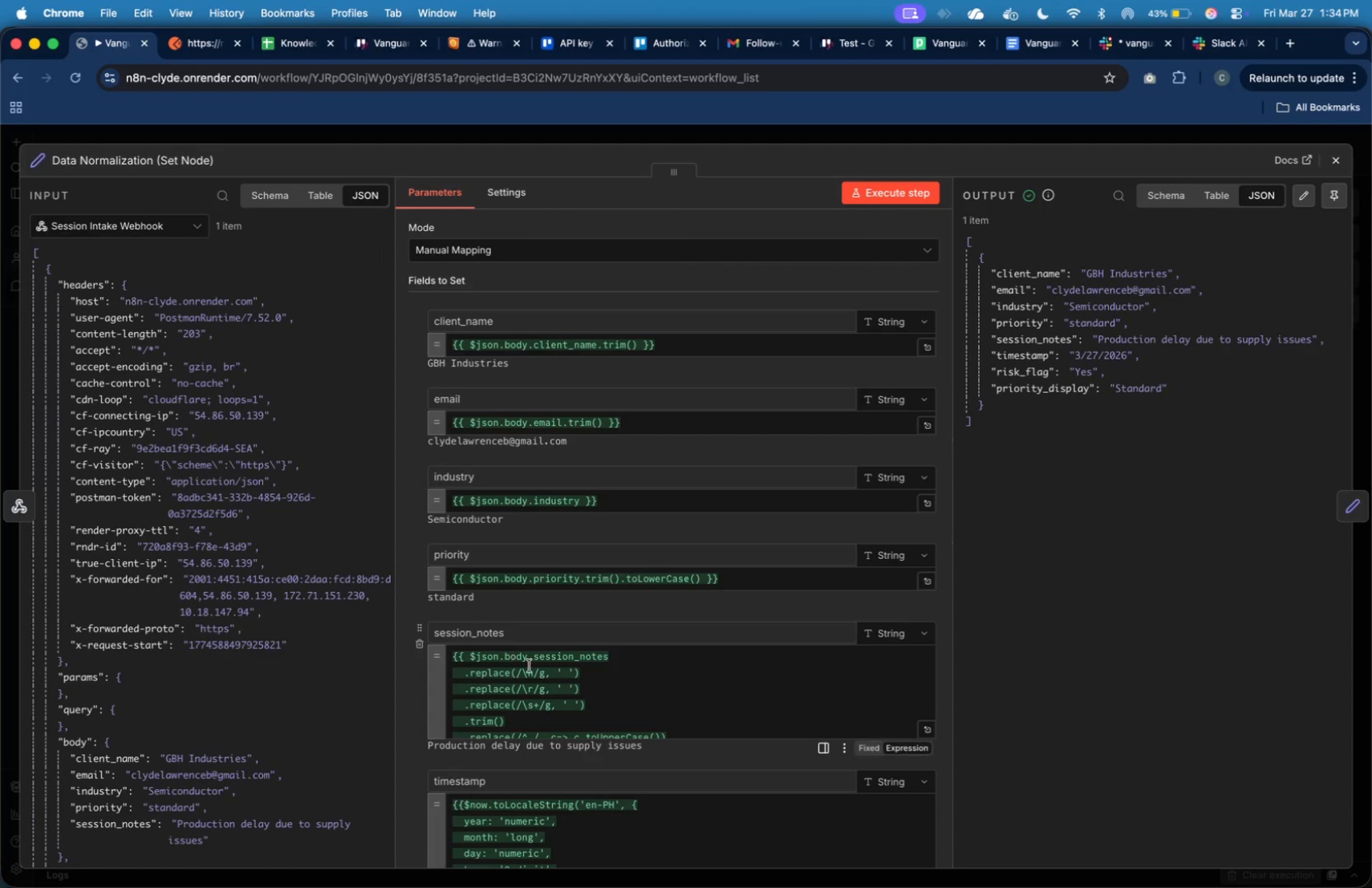 
scroll: coordinate [549, 677], scroll_direction: down, amount: 7.0
 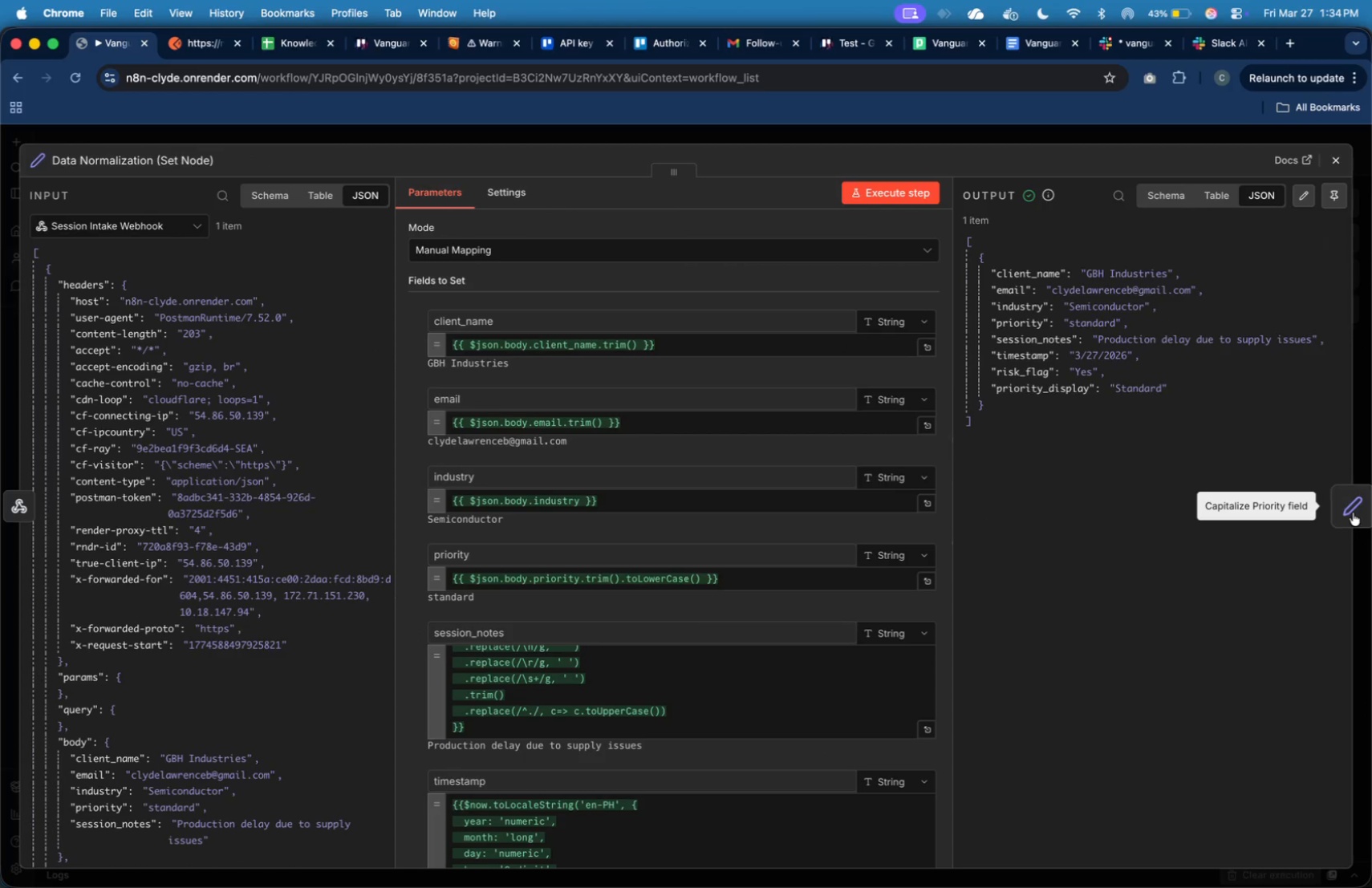 
left_click([1353, 513])
 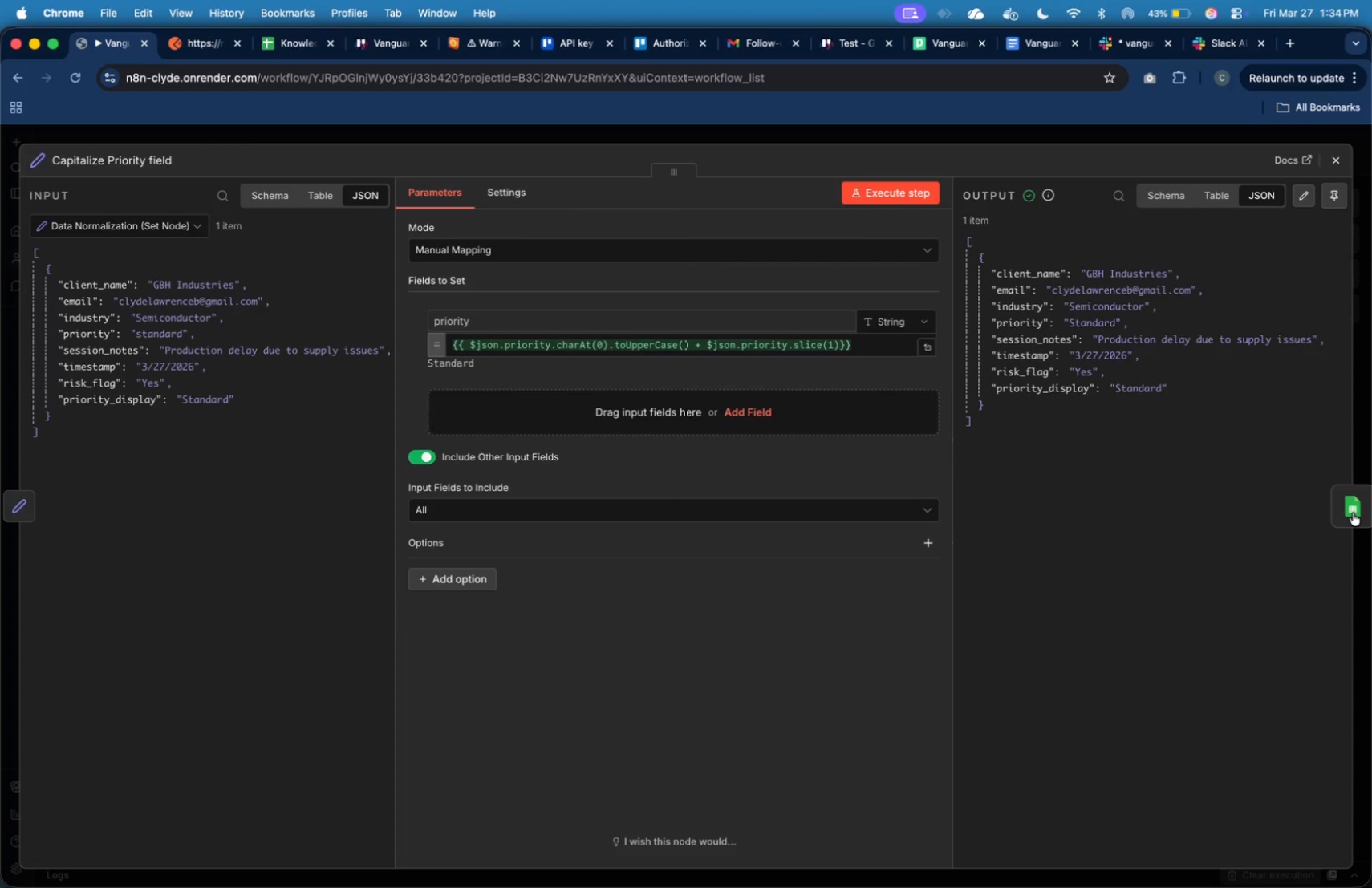 
left_click([1353, 513])
 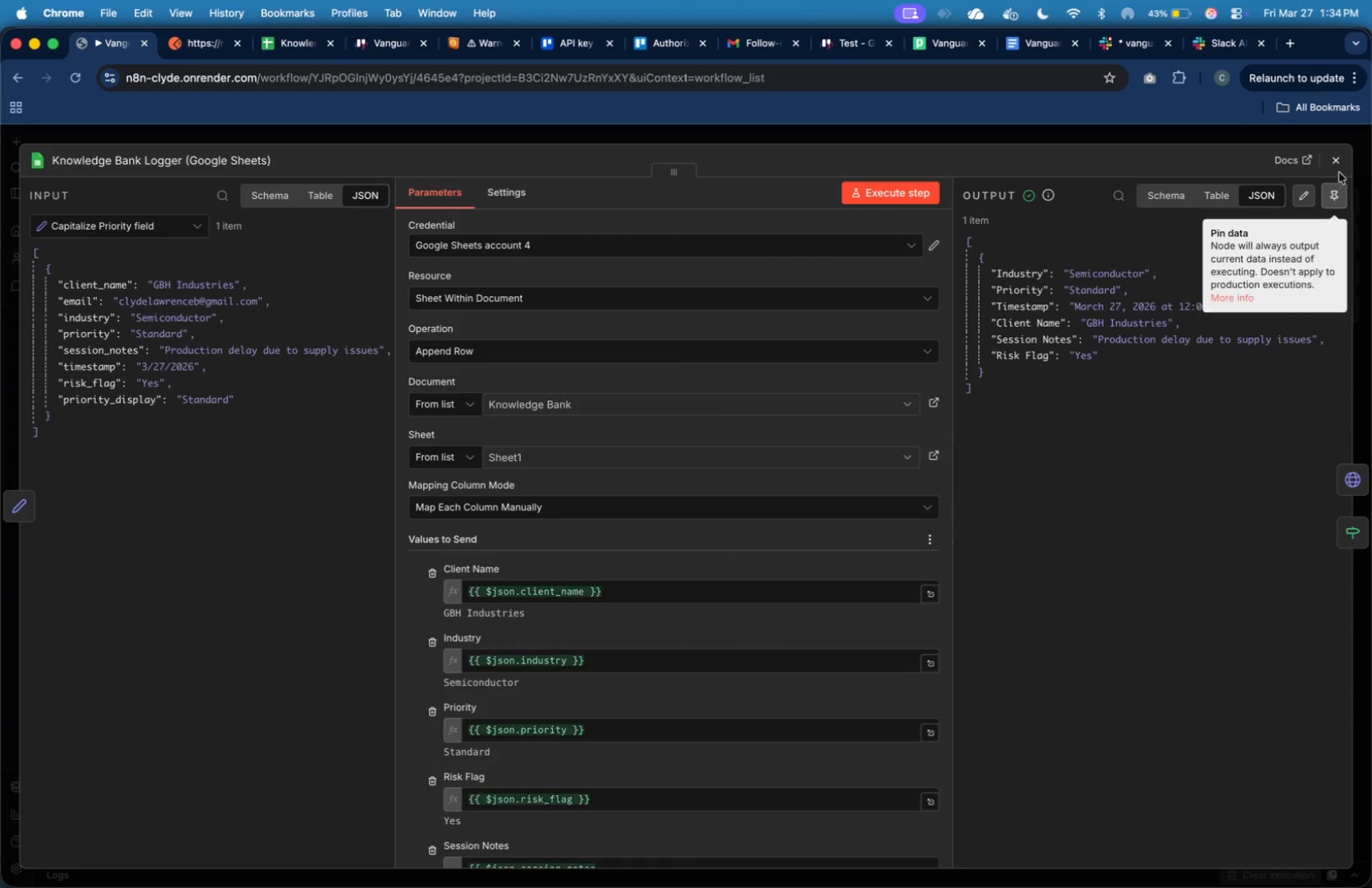 
left_click([1338, 160])
 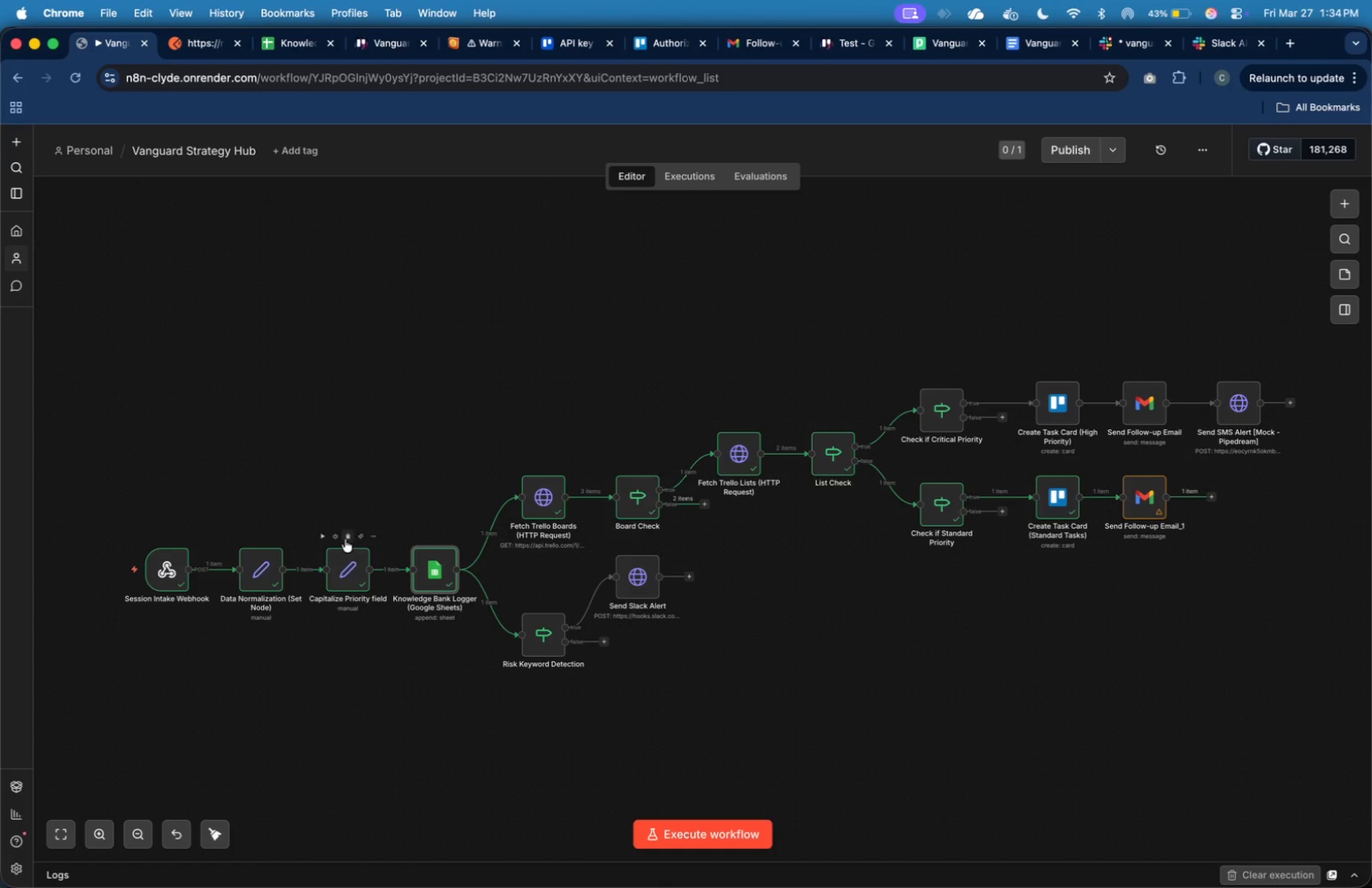 
left_click([345, 539])
 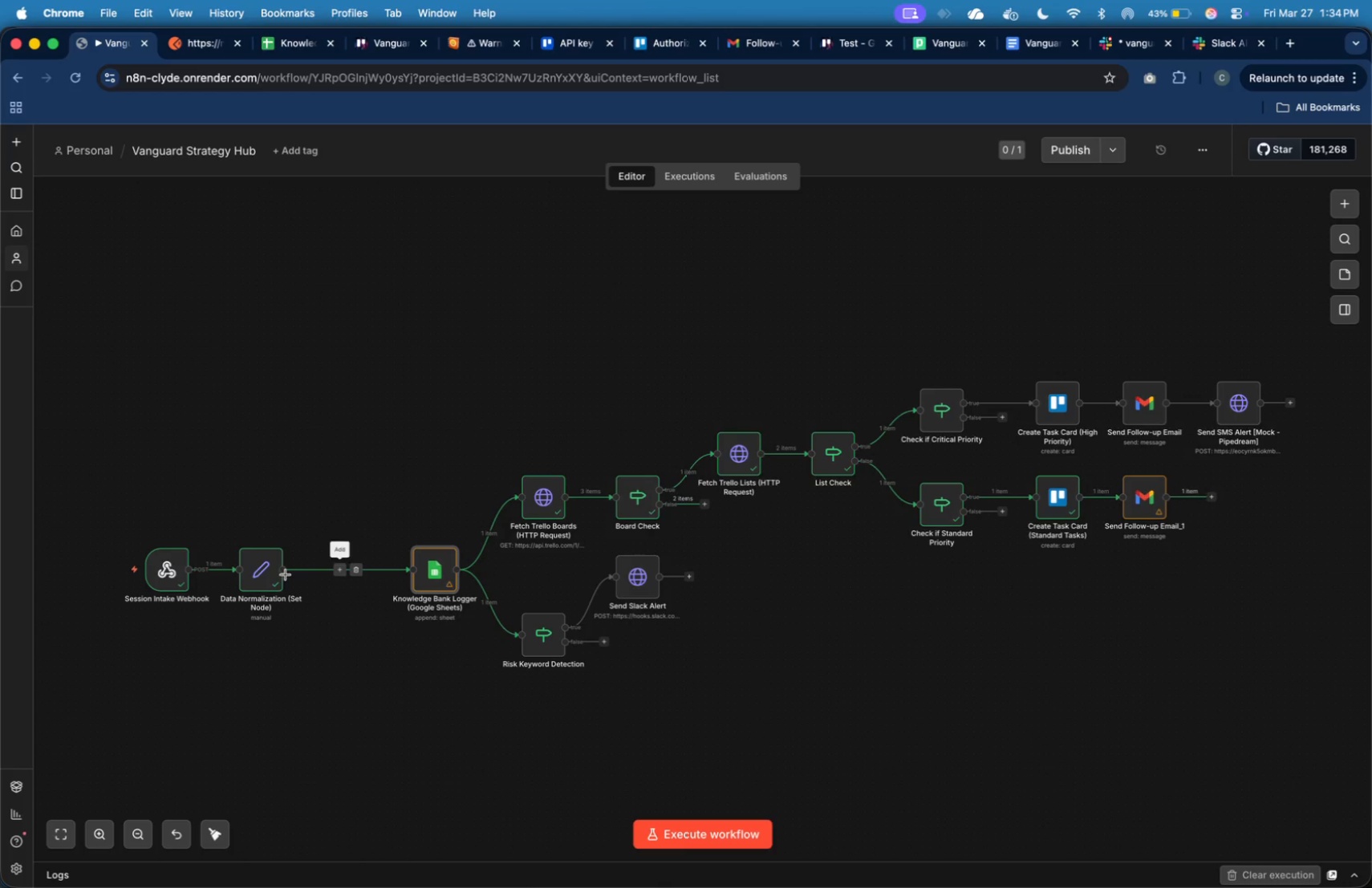 
left_click_drag(start_coordinate=[272, 570], to_coordinate=[327, 573])
 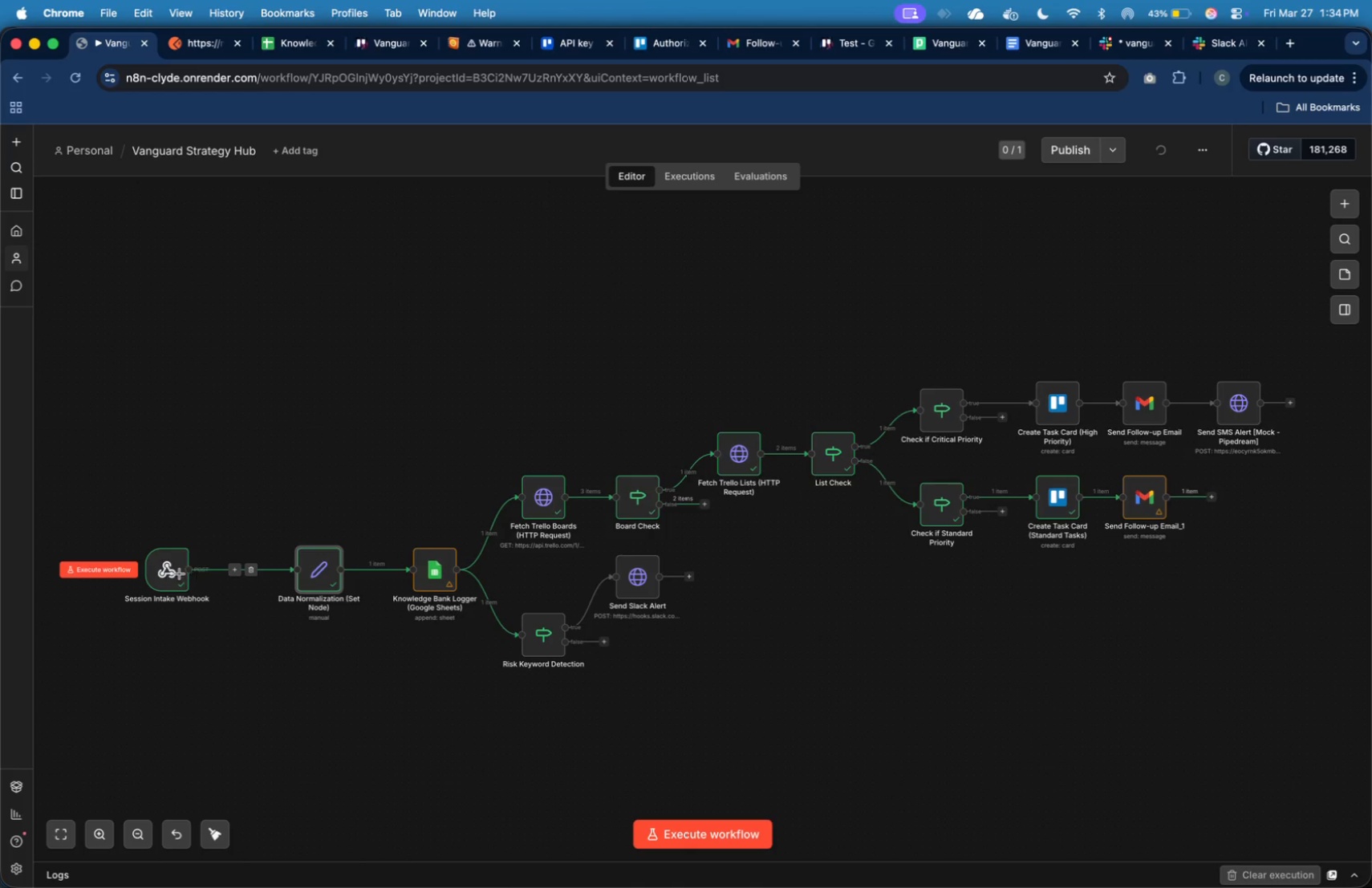 
left_click_drag(start_coordinate=[168, 574], to_coordinate=[213, 577])
 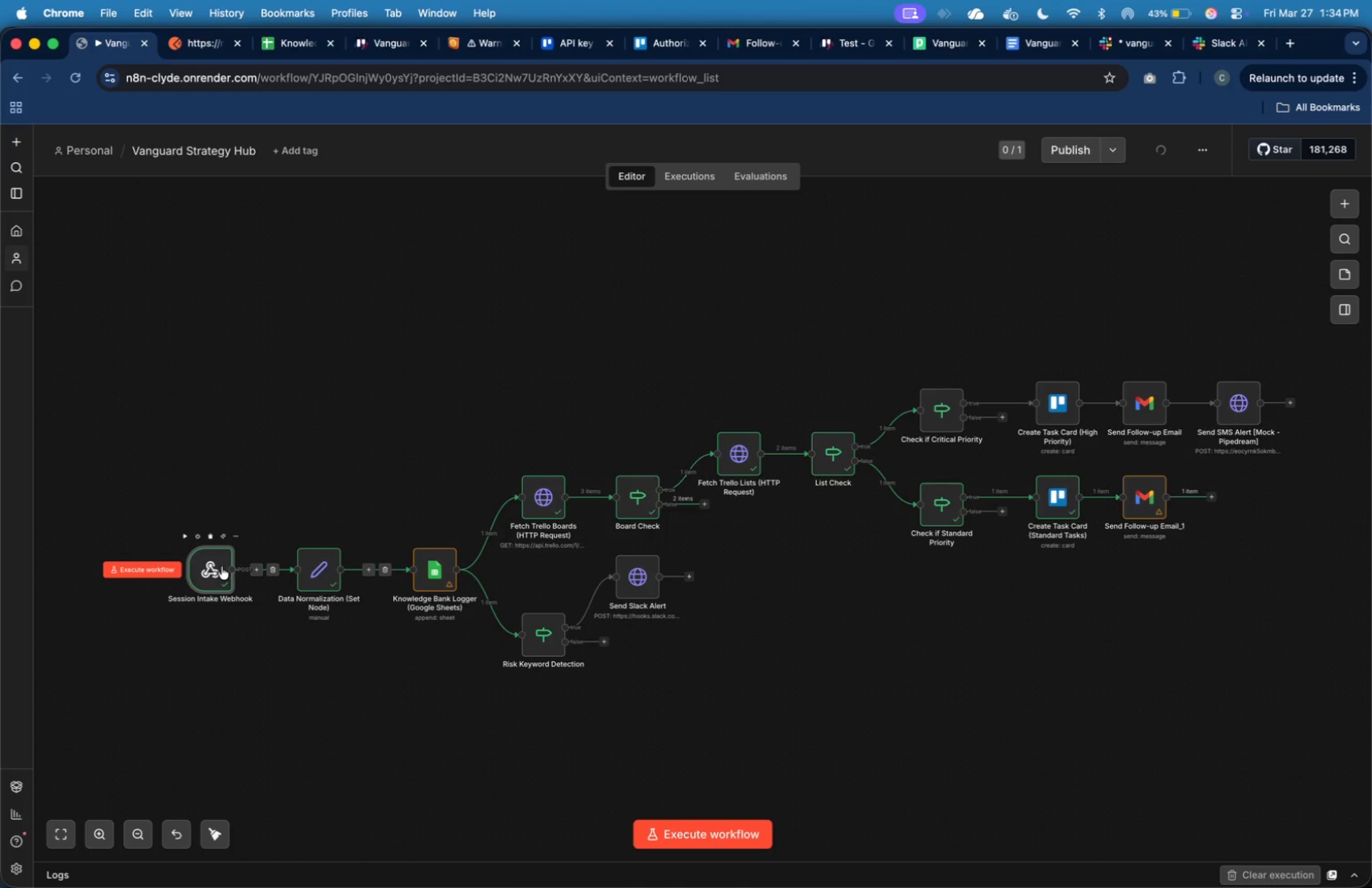 
double_click([221, 566])
 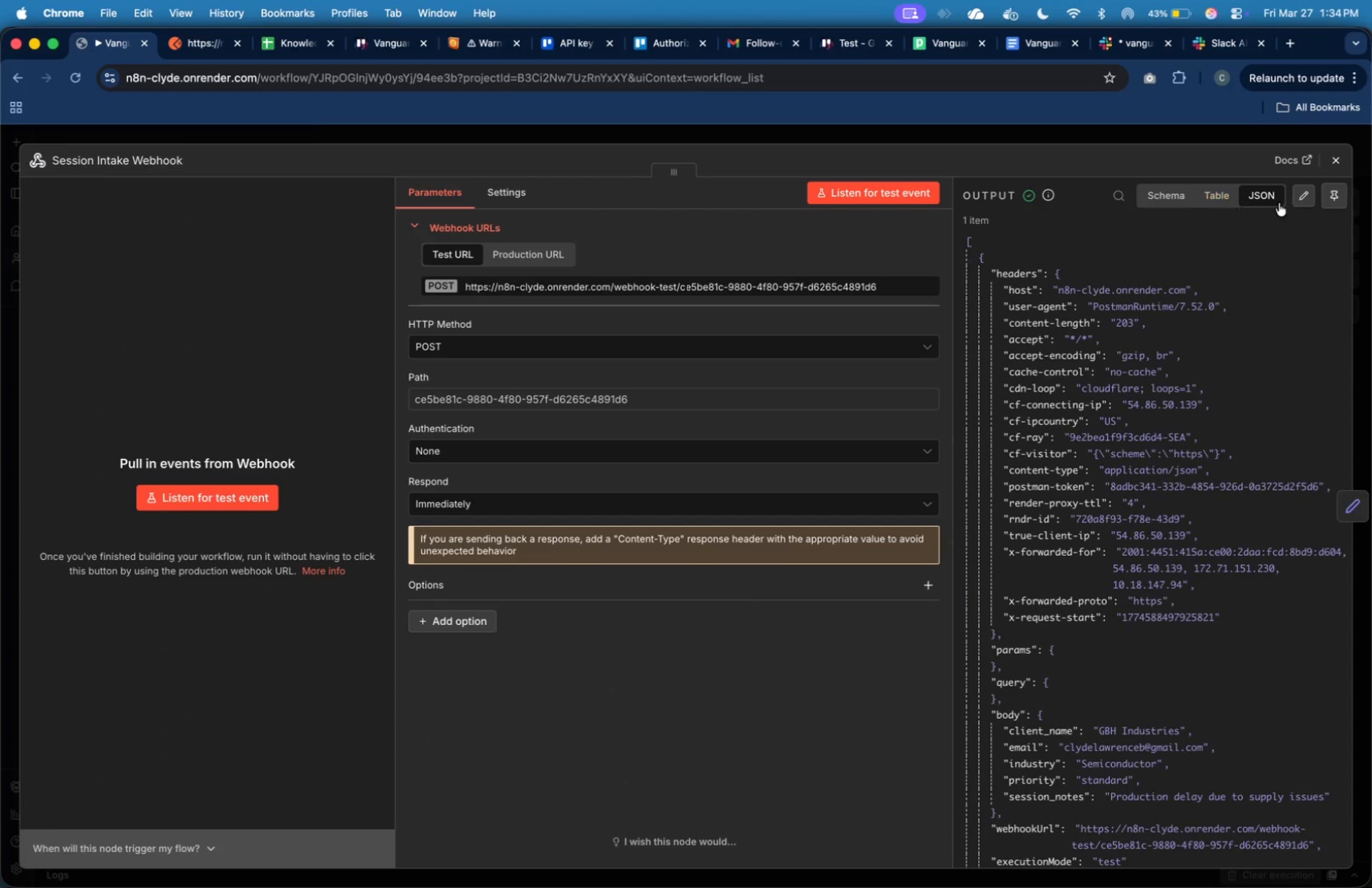 
left_click([1329, 201])
 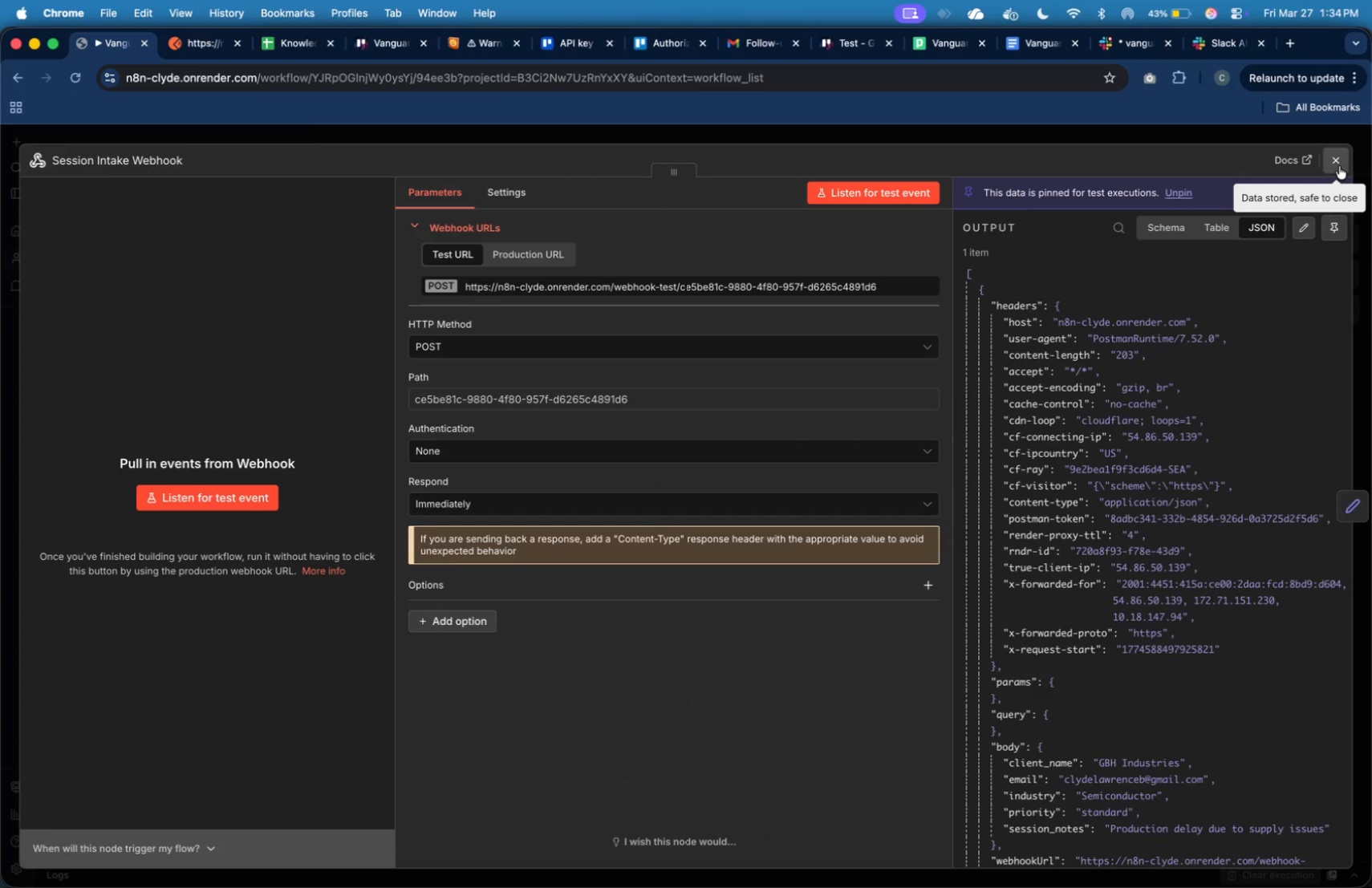 
left_click([1339, 164])
 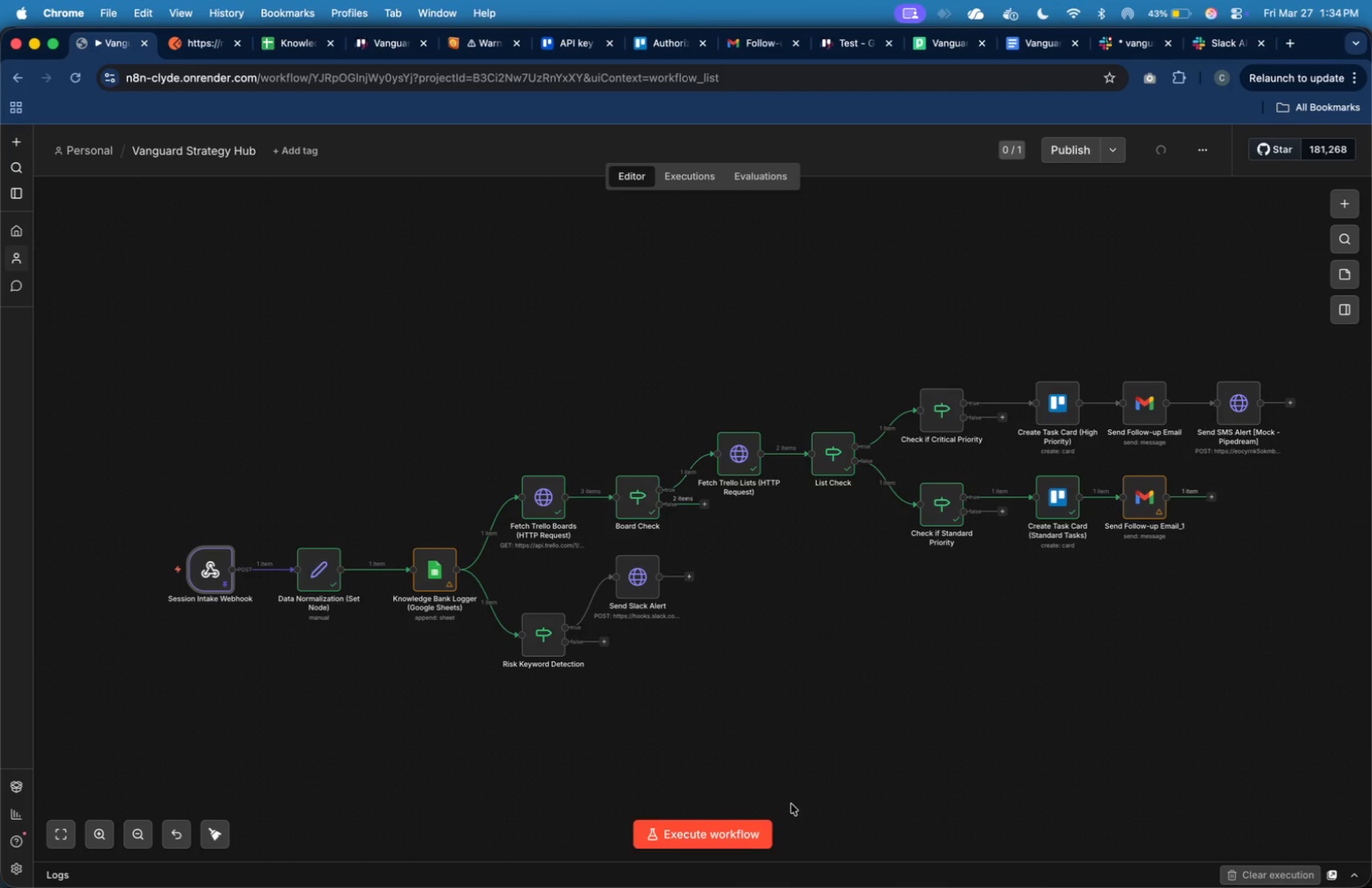 
left_click([765, 837])
 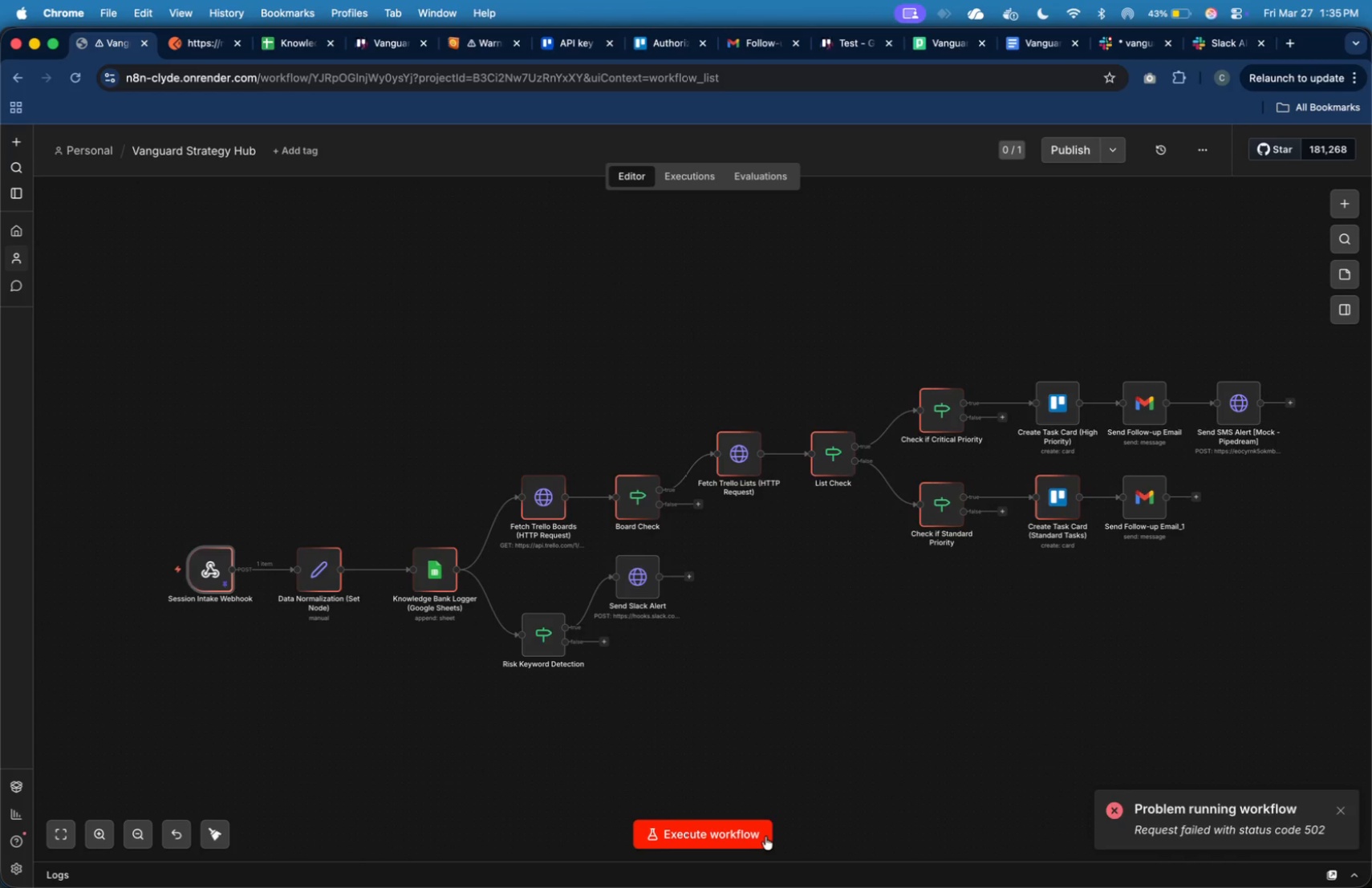 
wait(28.12)
 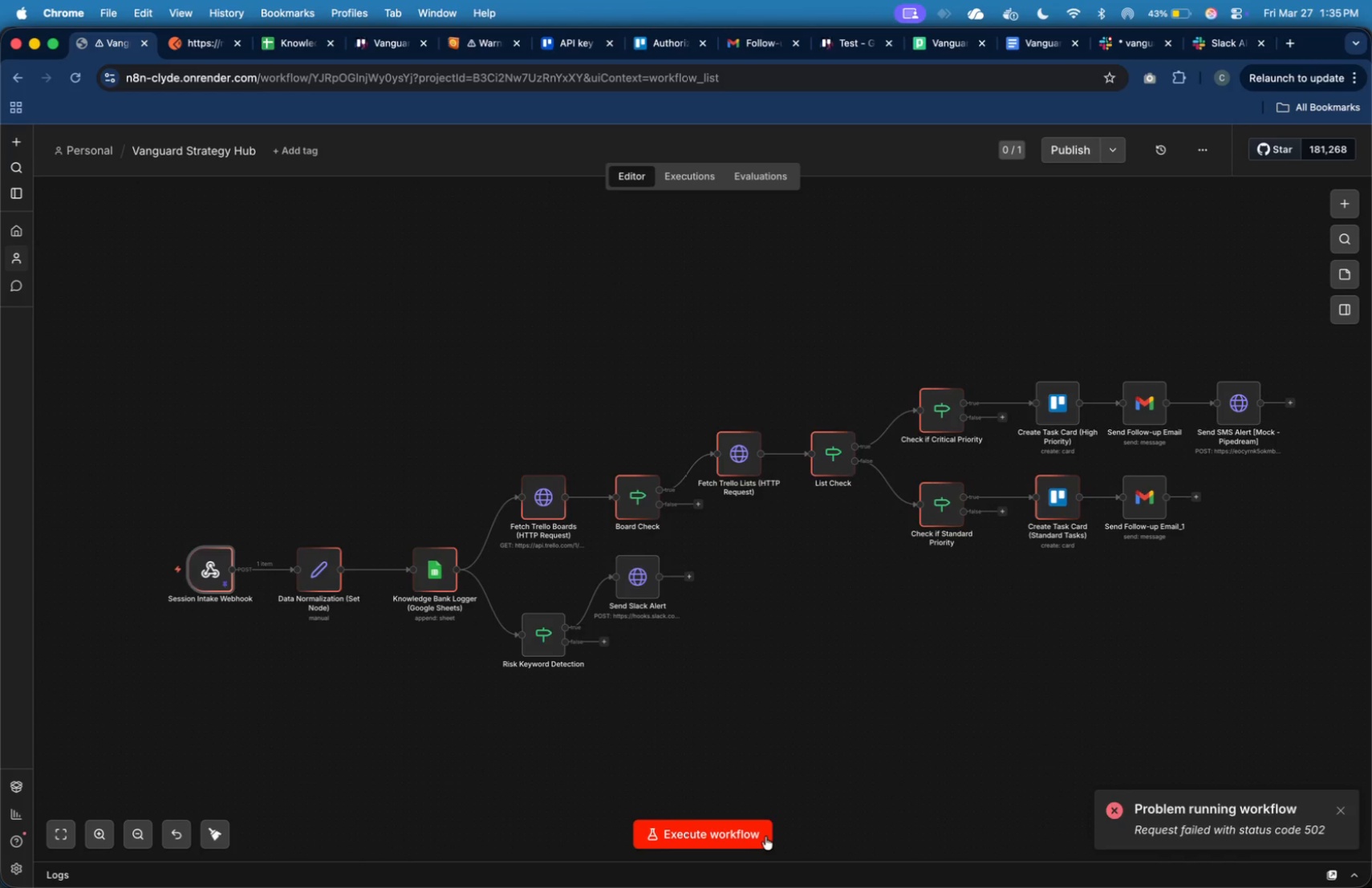 
left_click([1220, 823])
 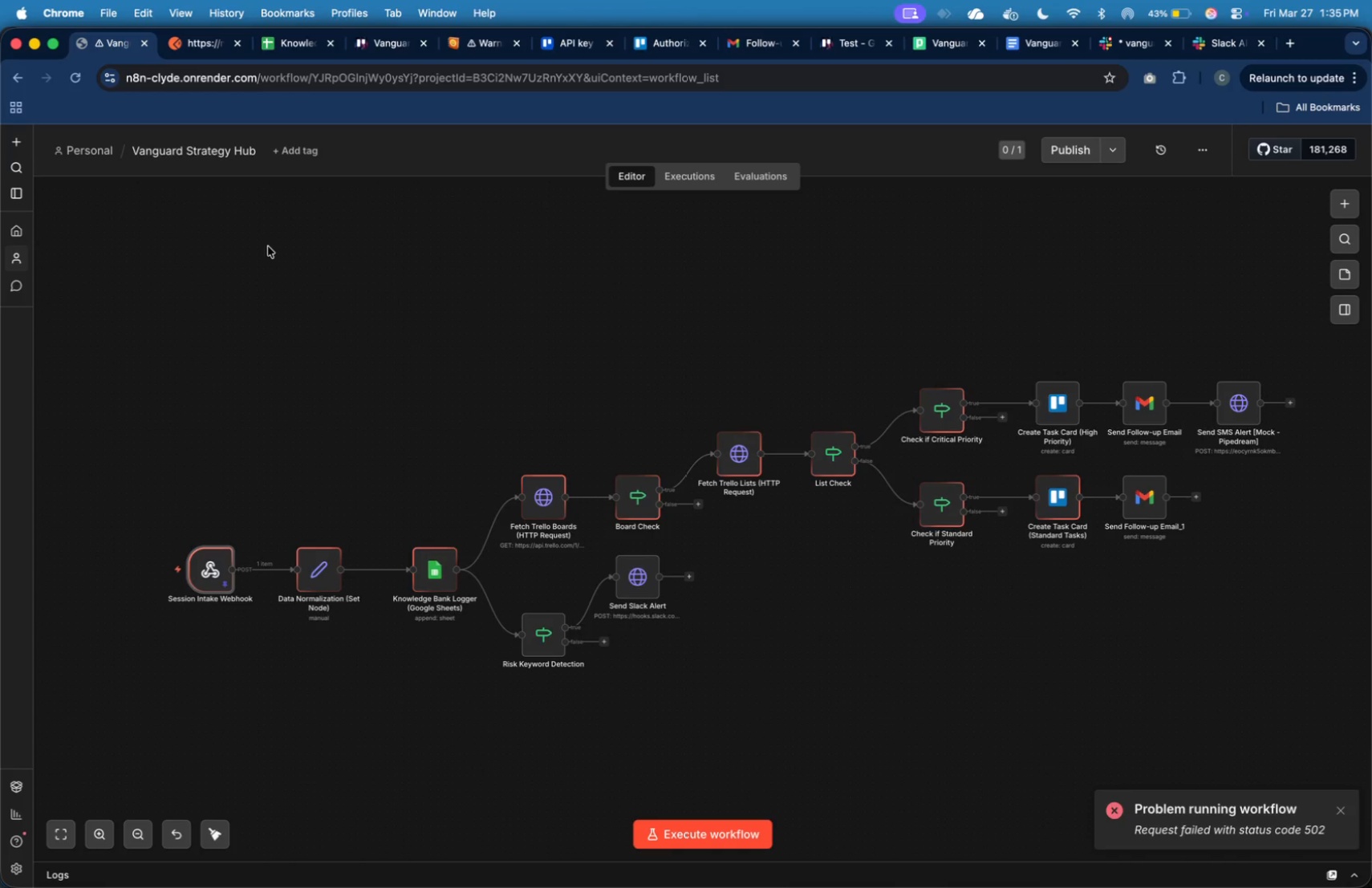 
wait(17.31)
 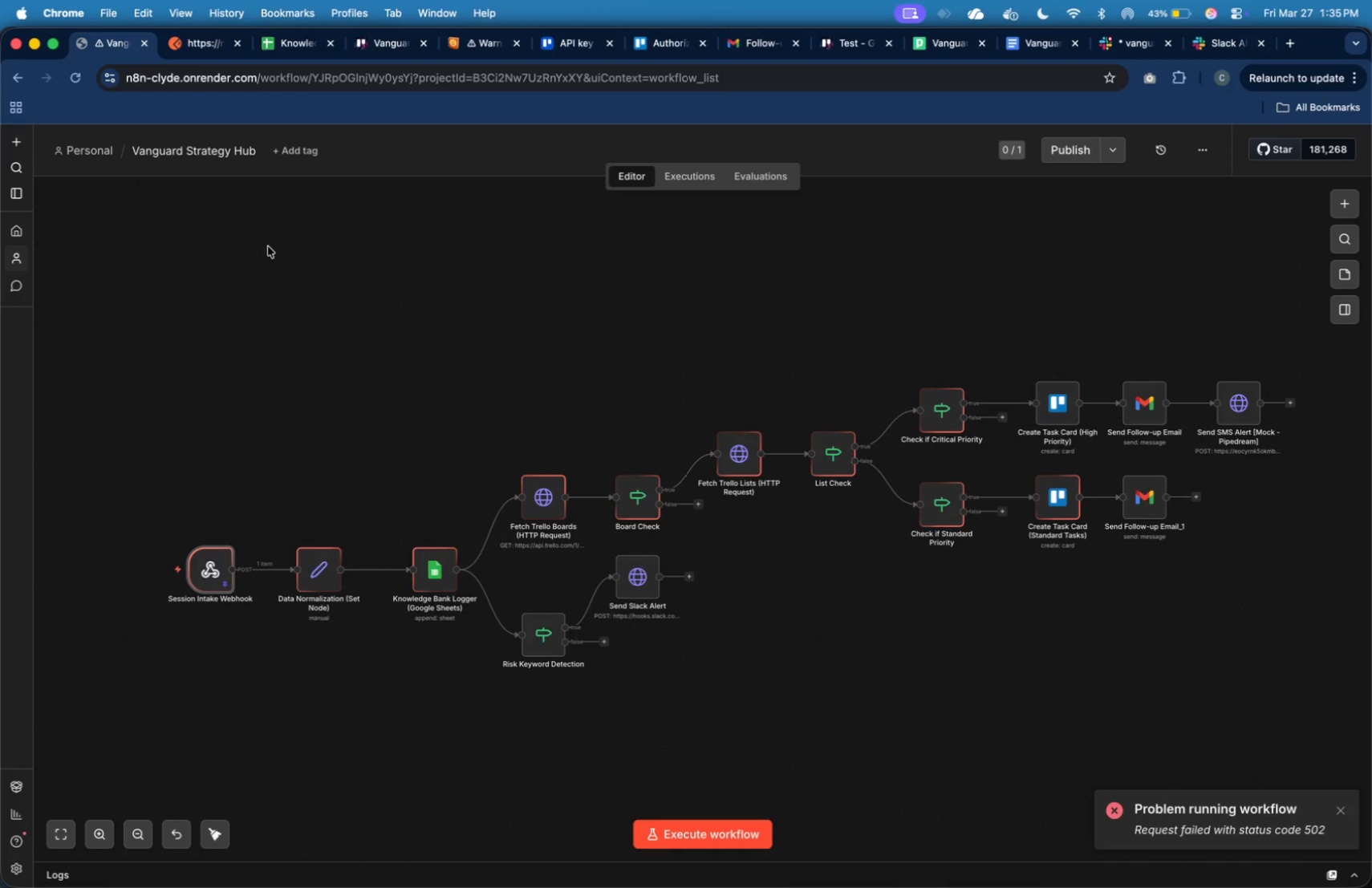 
left_click([84, 80])
 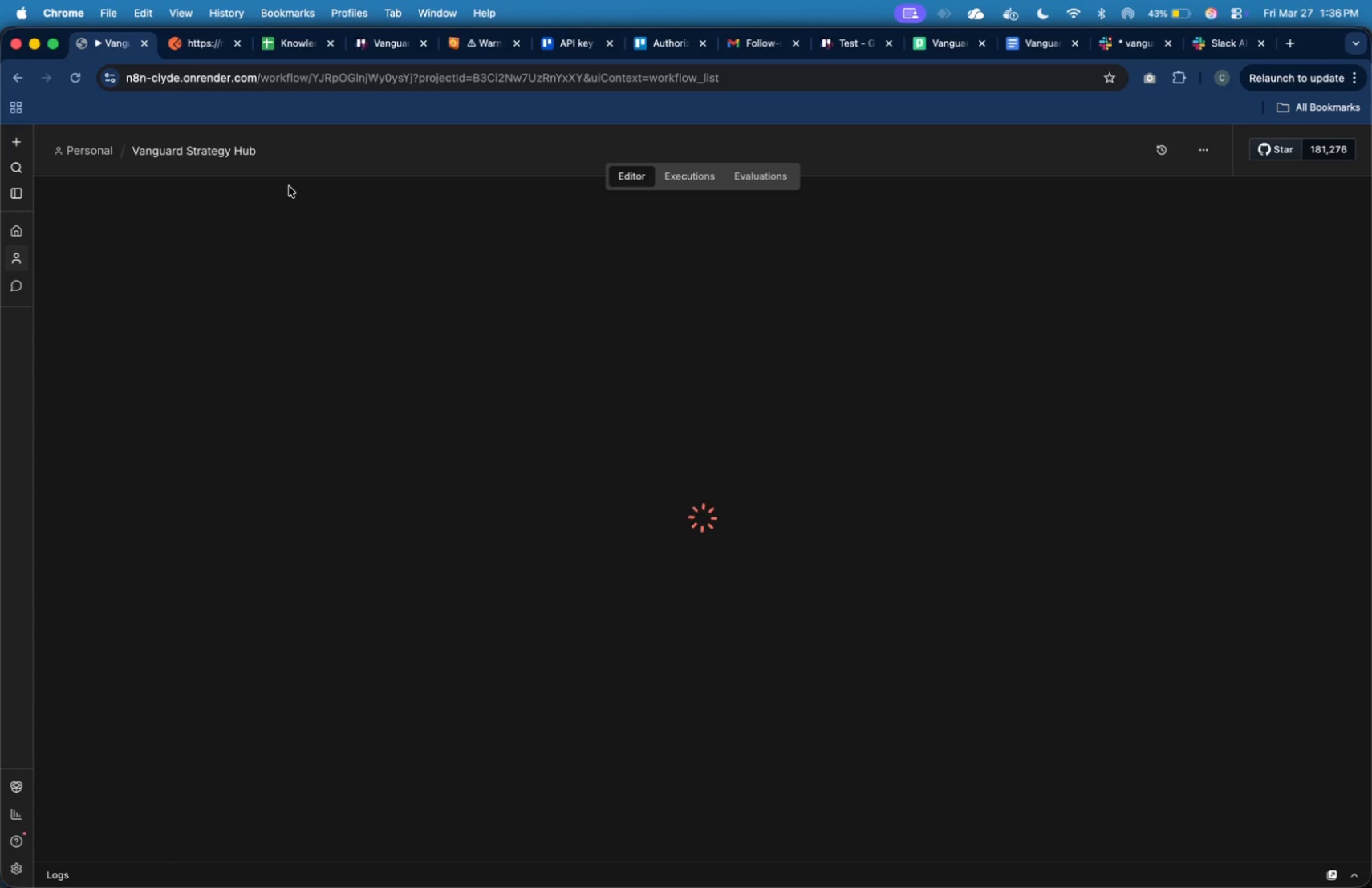 
wait(35.04)
 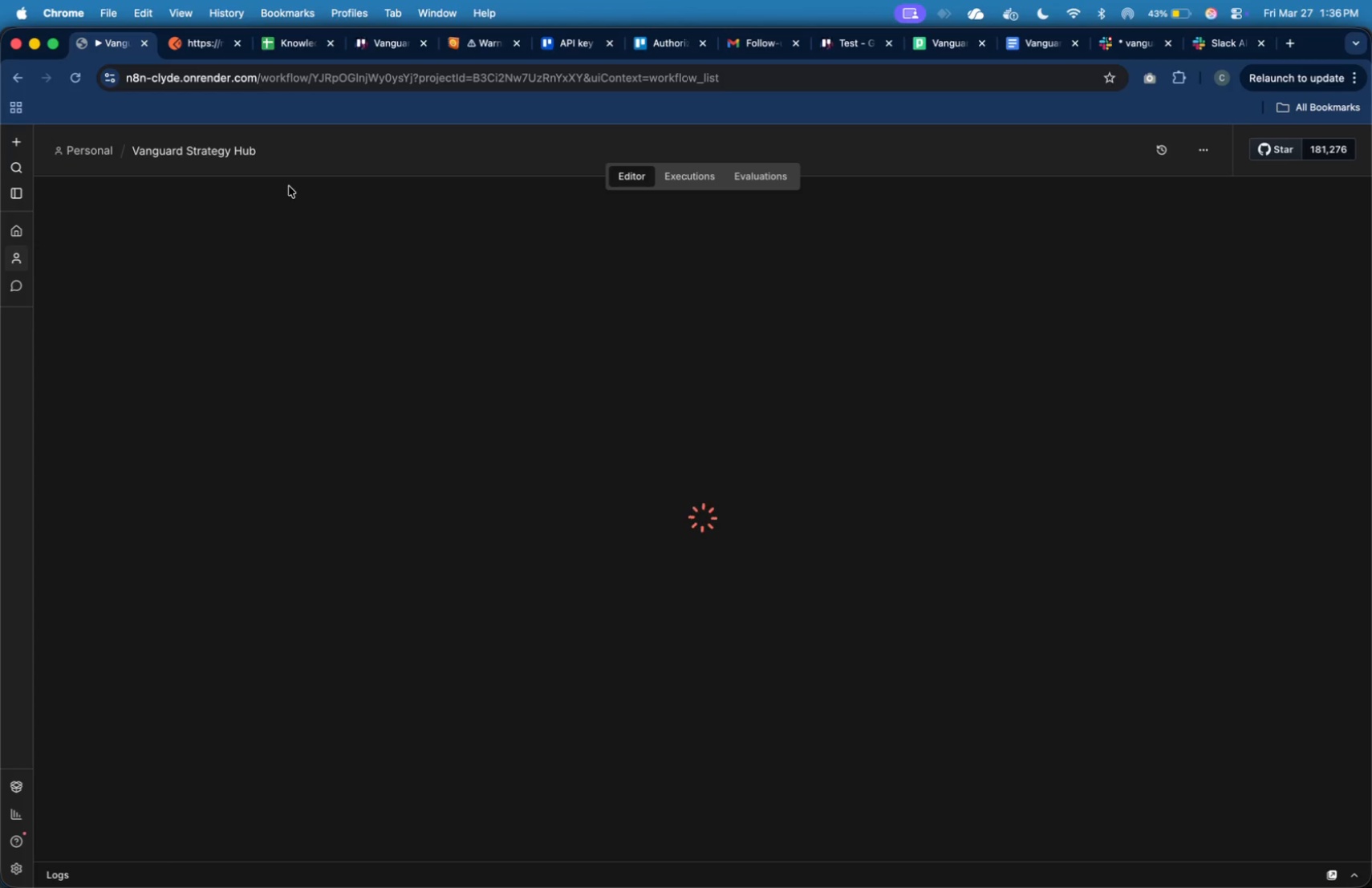 
left_click([668, 820])
 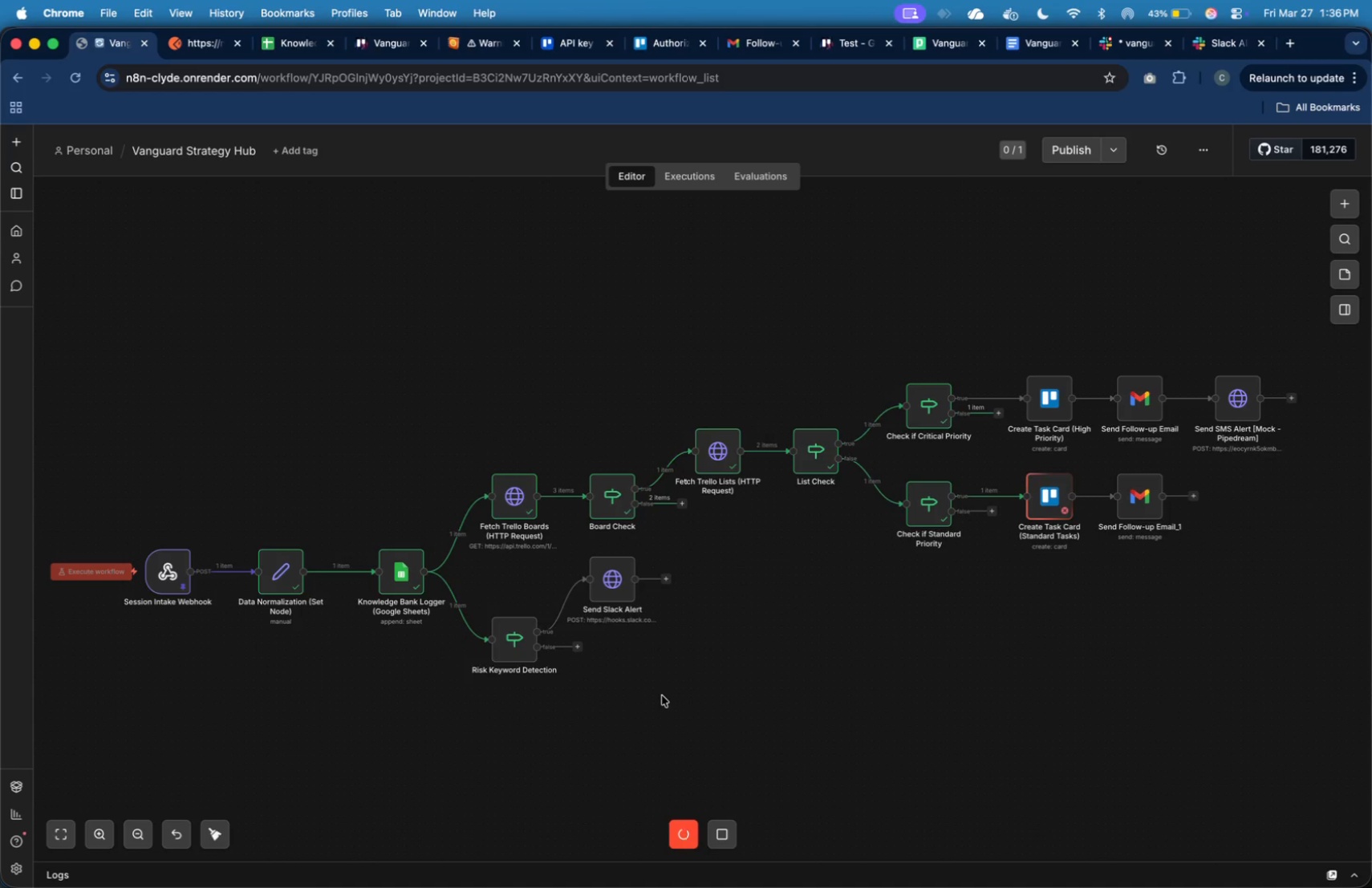 
wait(13.07)
 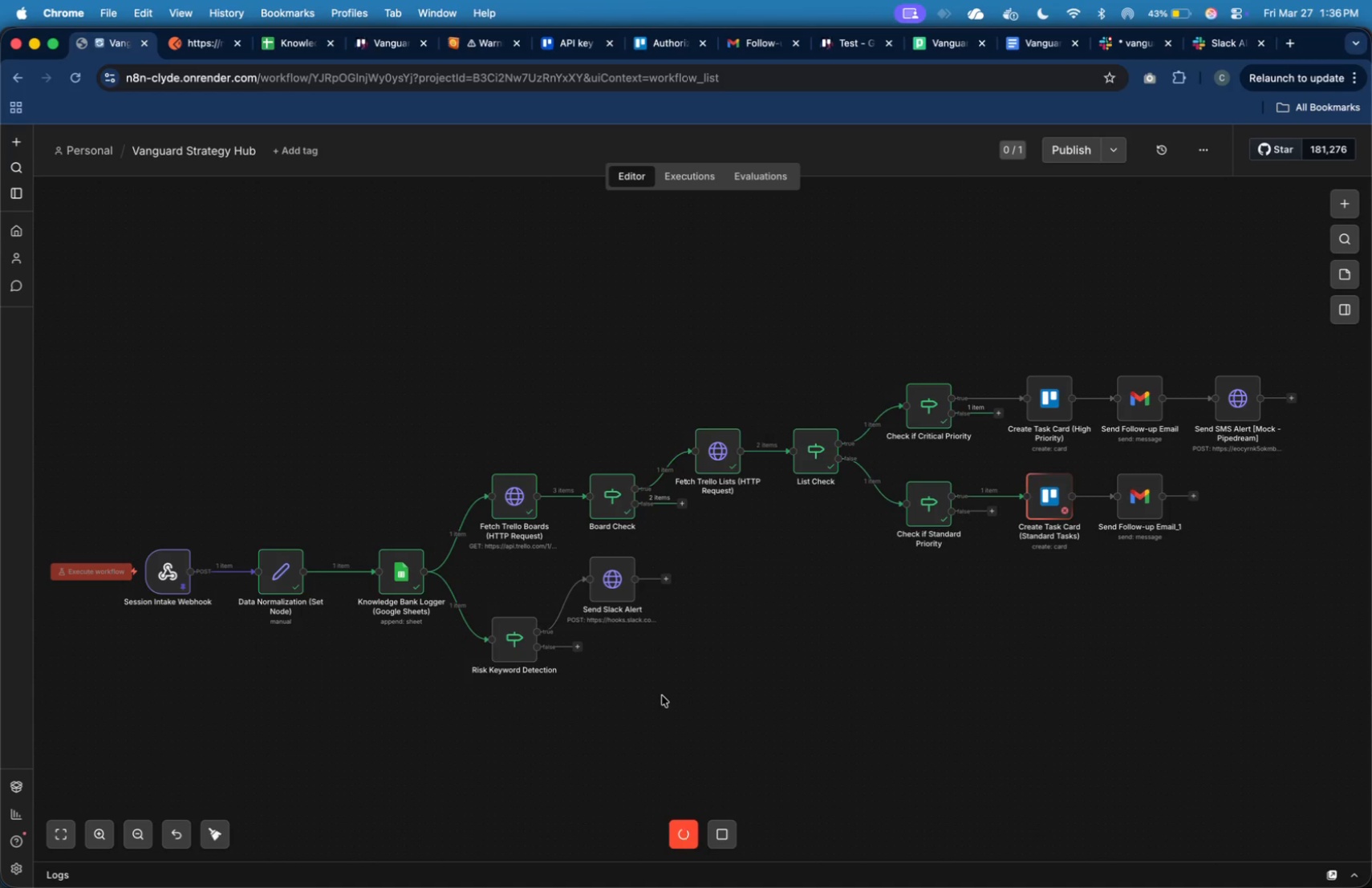 
double_click([1043, 500])
 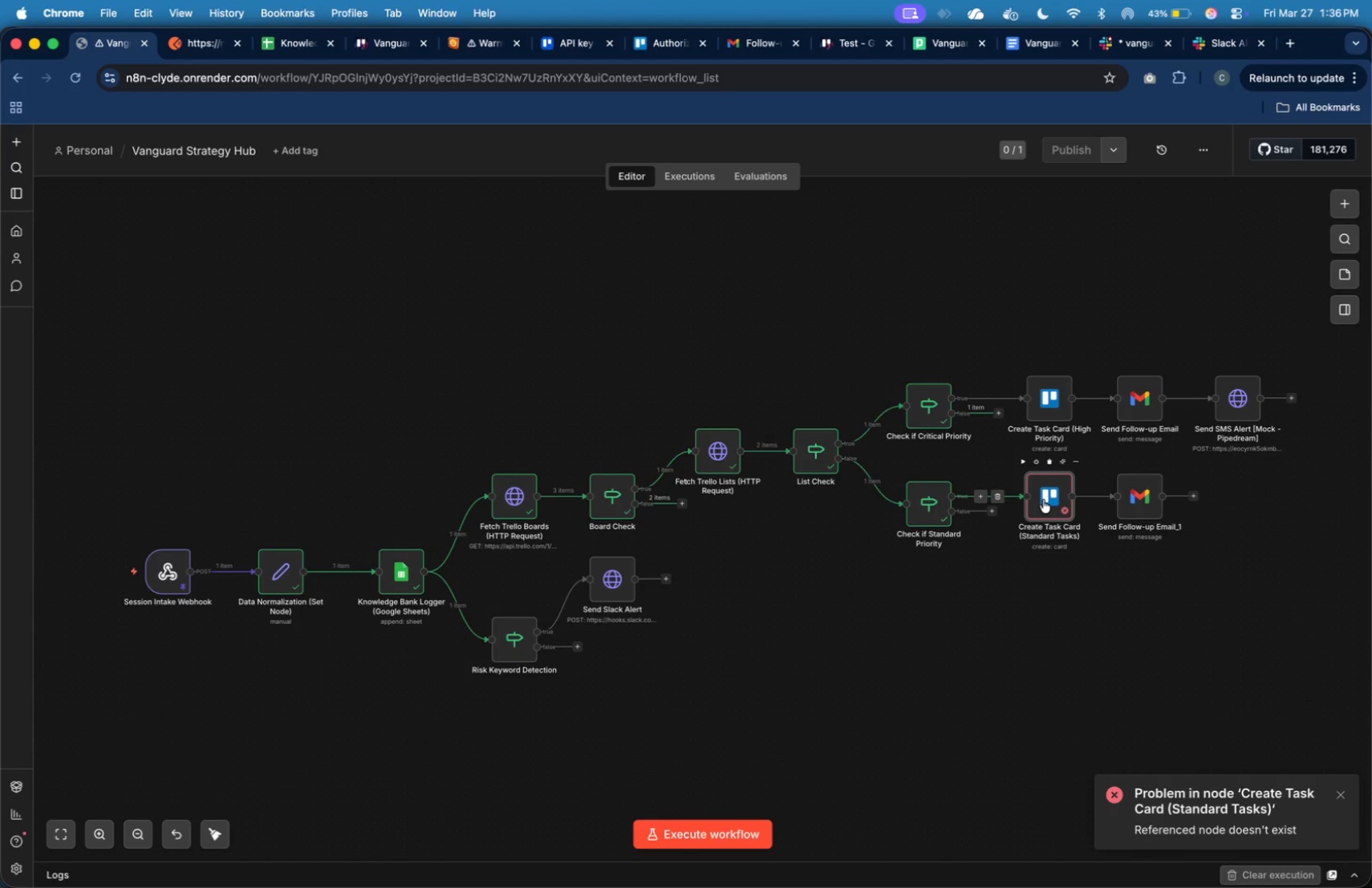 
triple_click([1043, 500])
 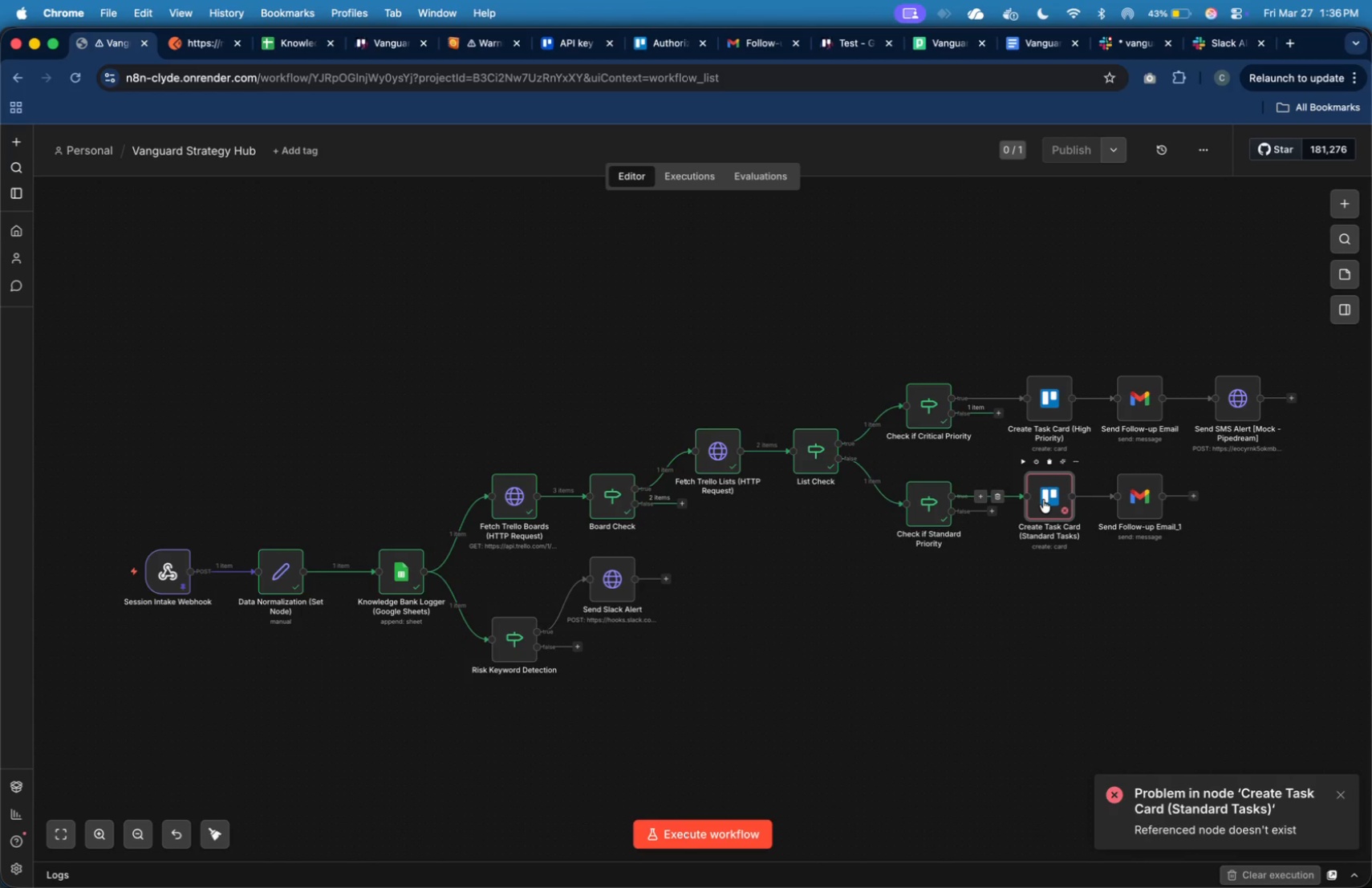 
triple_click([1043, 500])
 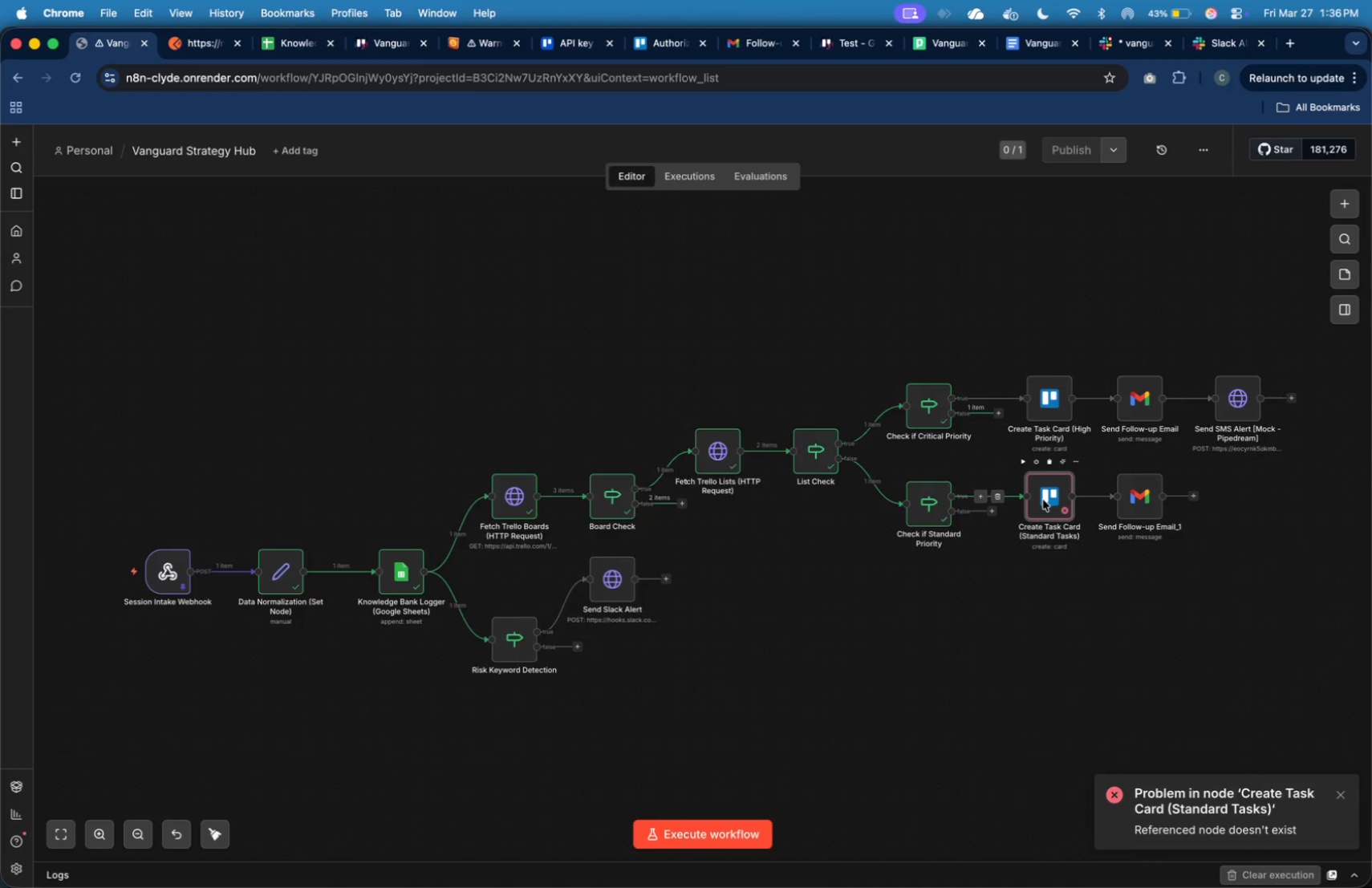 
triple_click([1043, 500])
 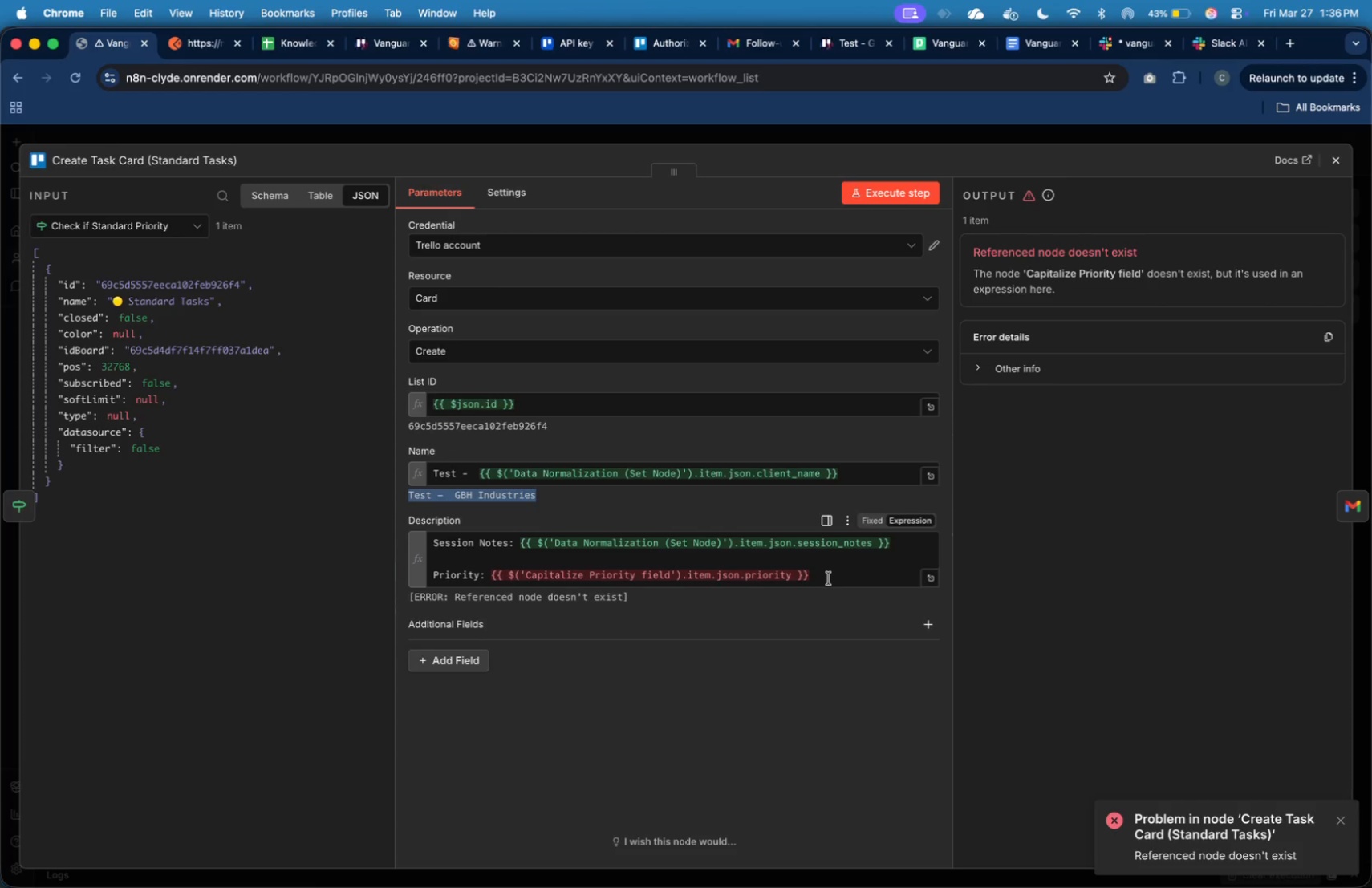 
scroll: coordinate [829, 576], scroll_direction: down, amount: 4.0
 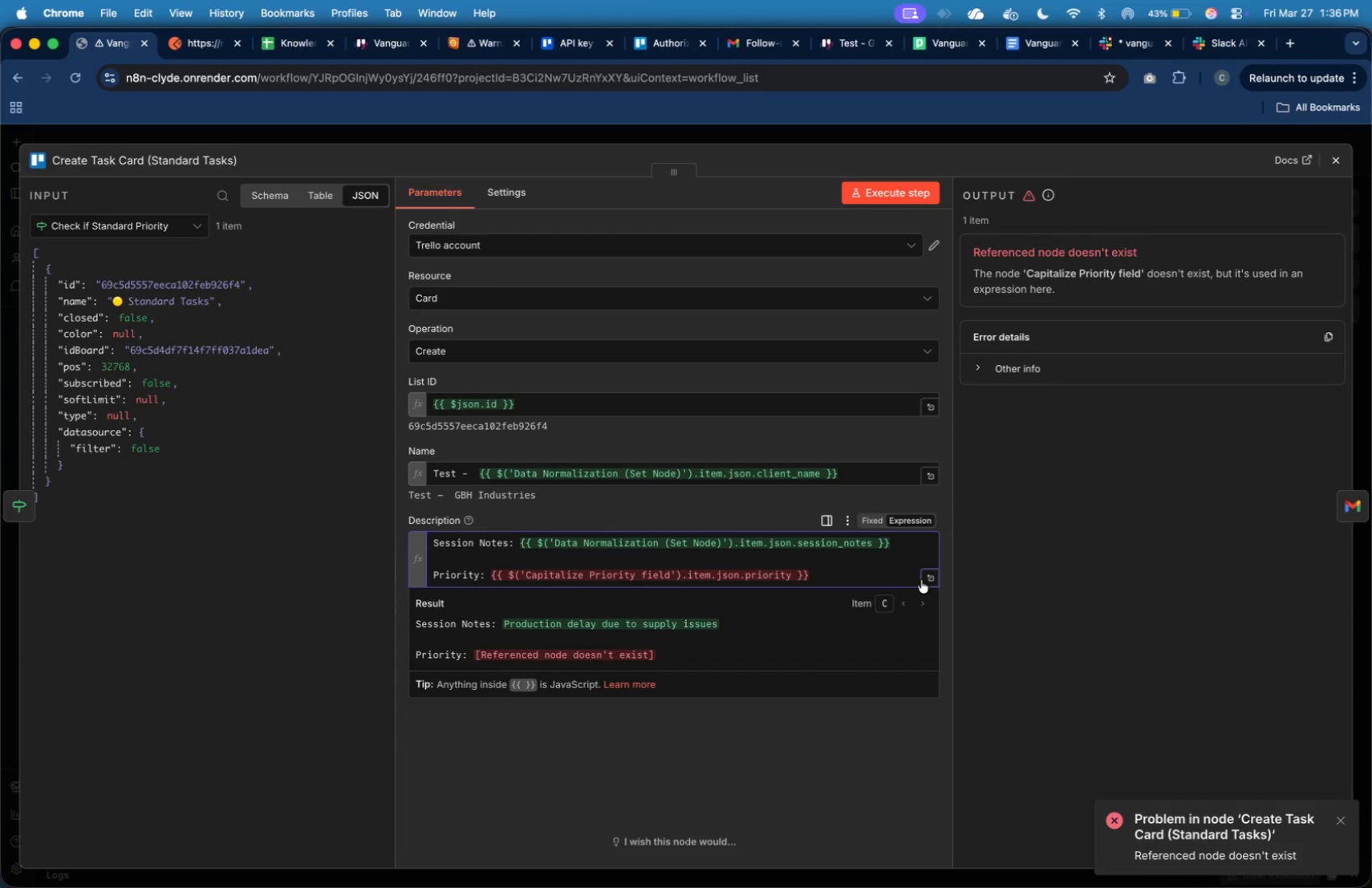 
left_click([925, 582])
 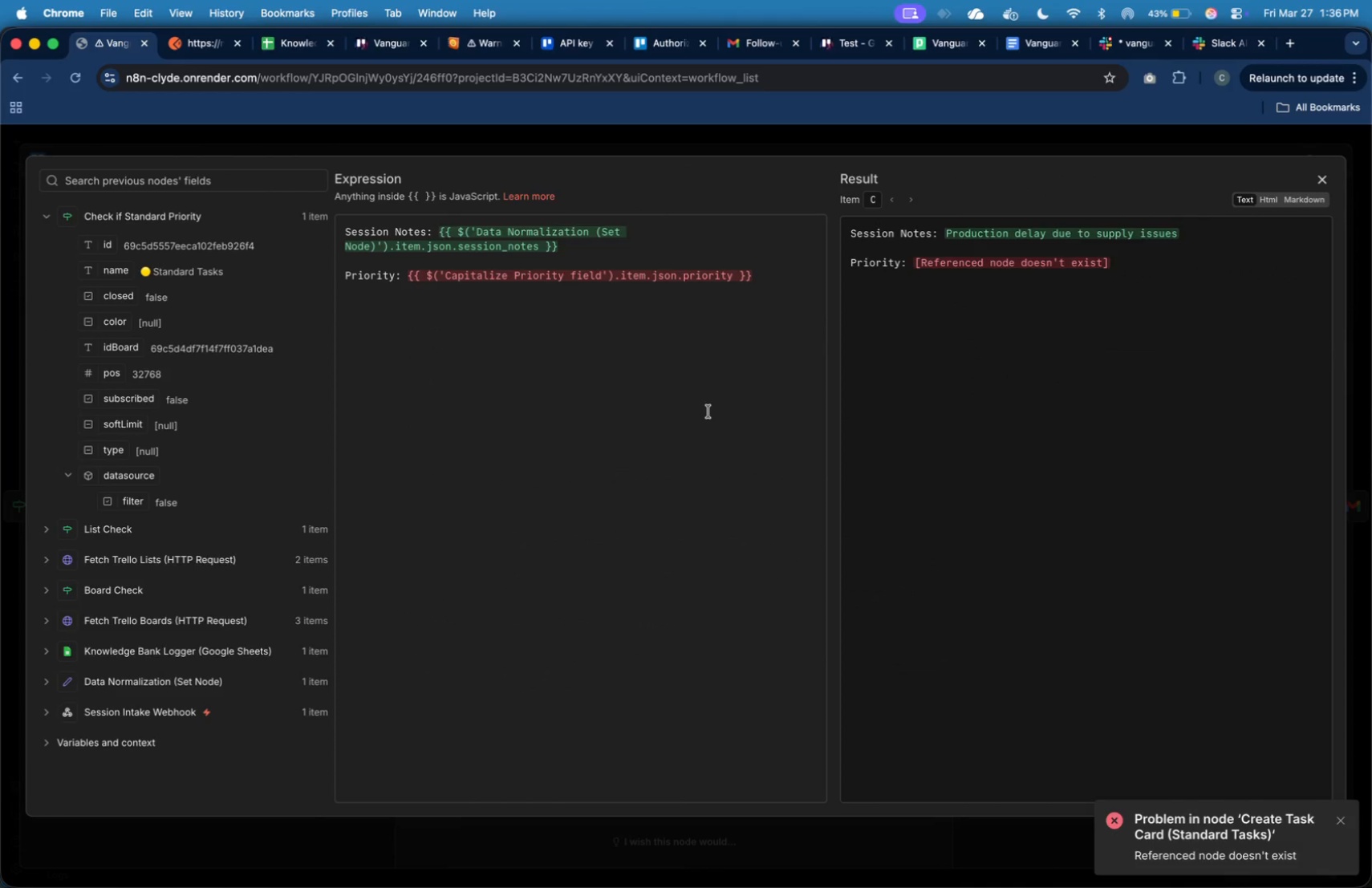 
left_click([708, 412])
 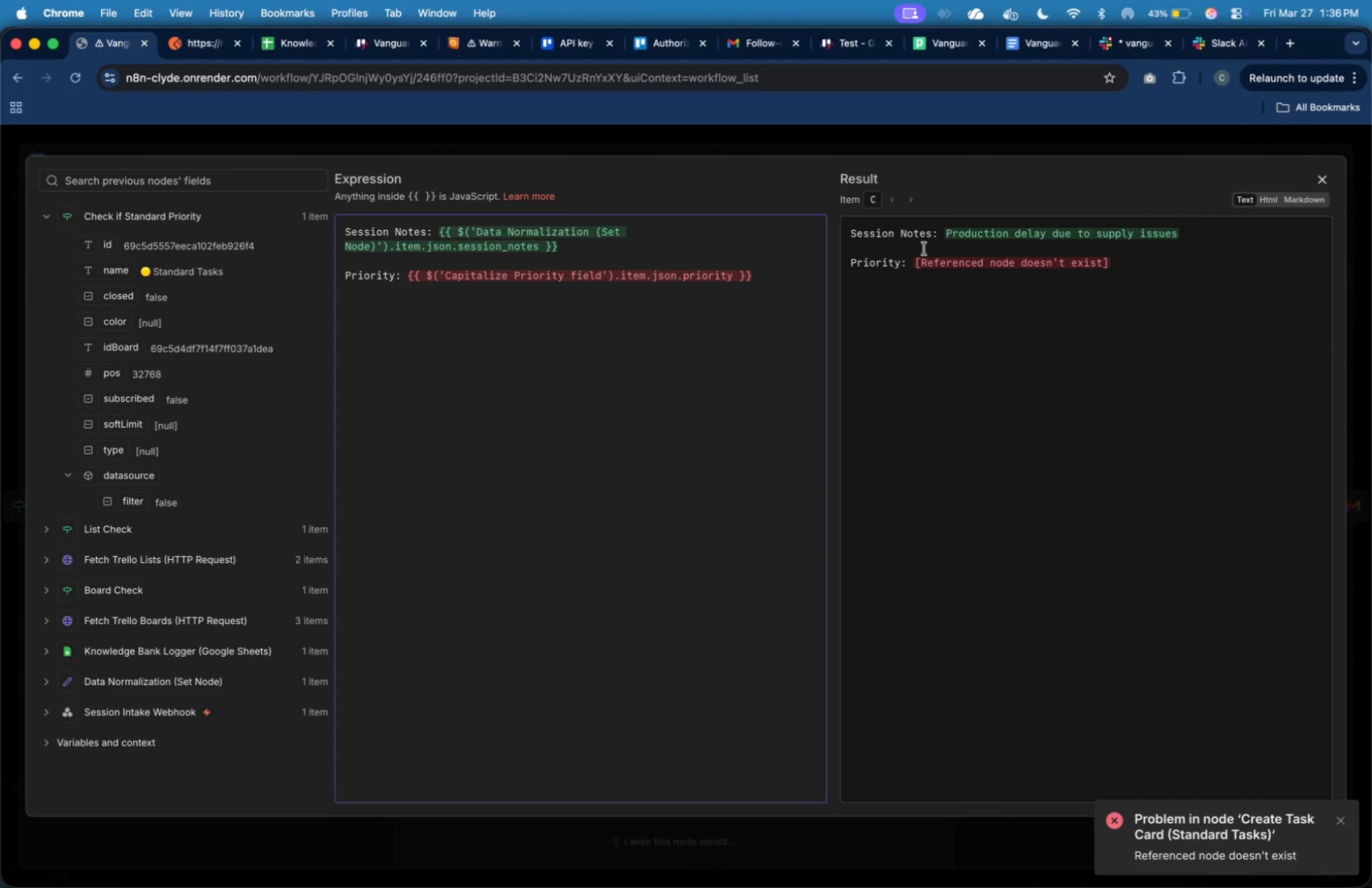 
wait(6.16)
 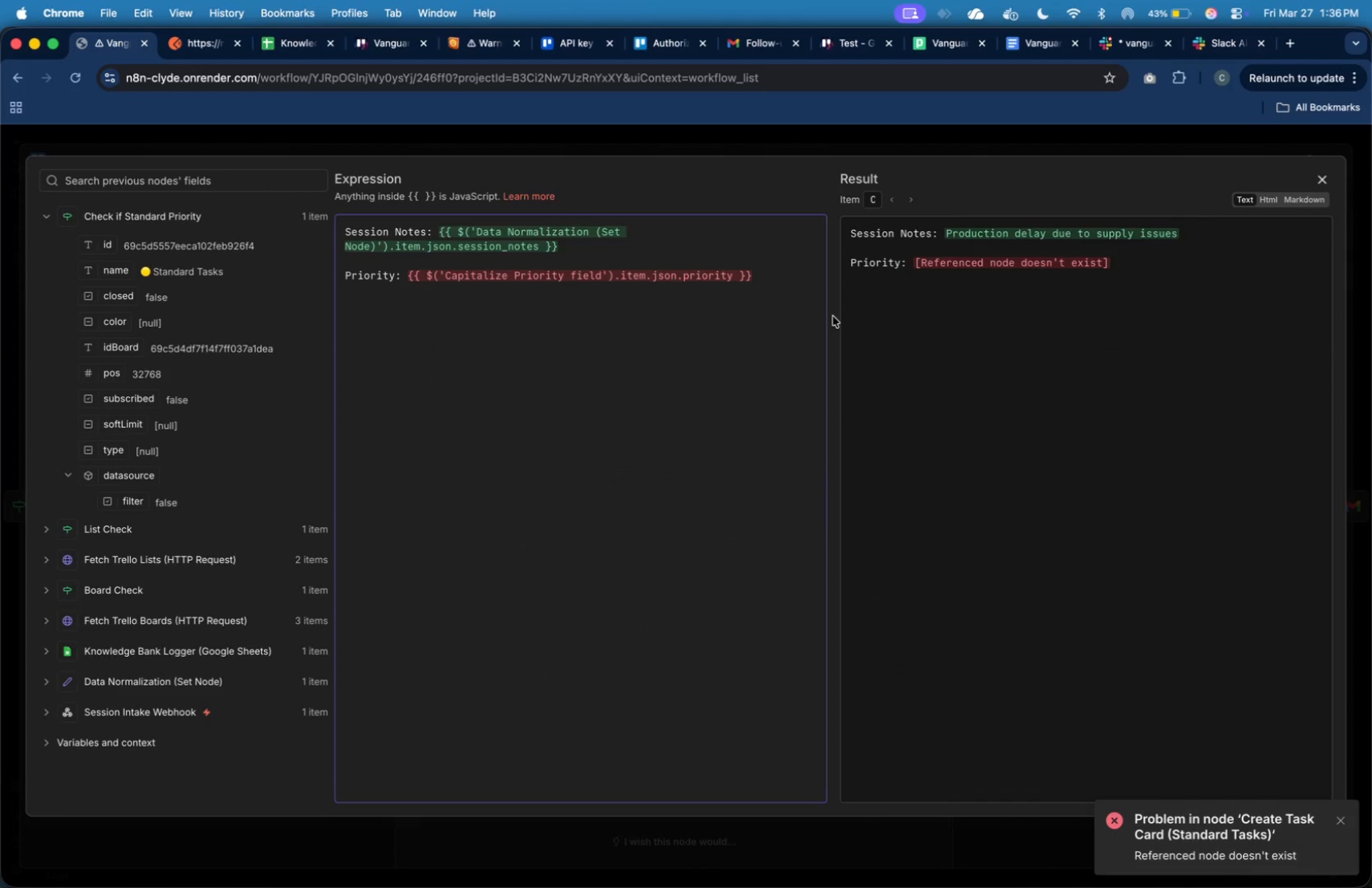 
left_click_drag(start_coordinate=[770, 276], to_coordinate=[408, 278])
 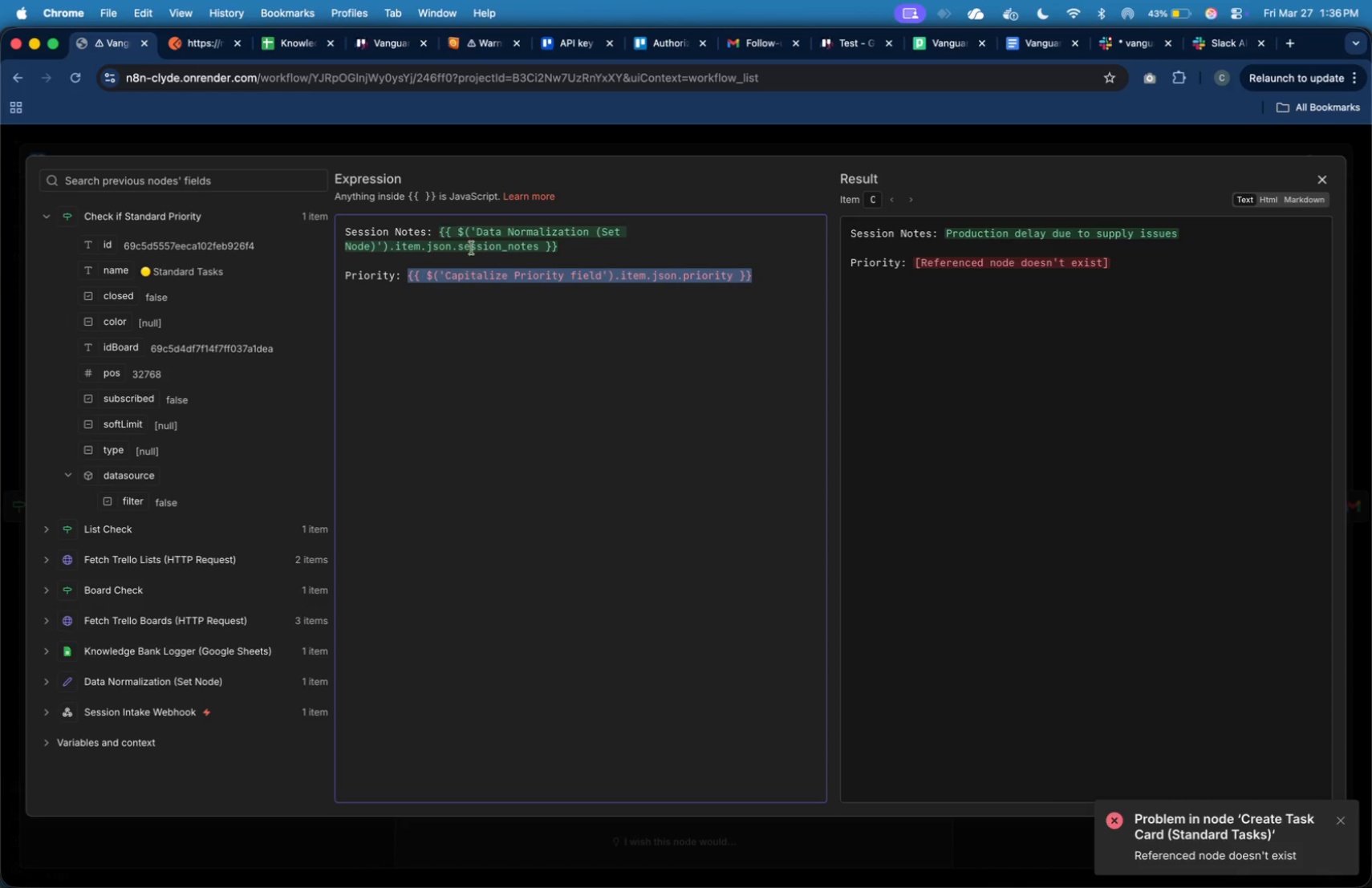 
key(Backspace)
 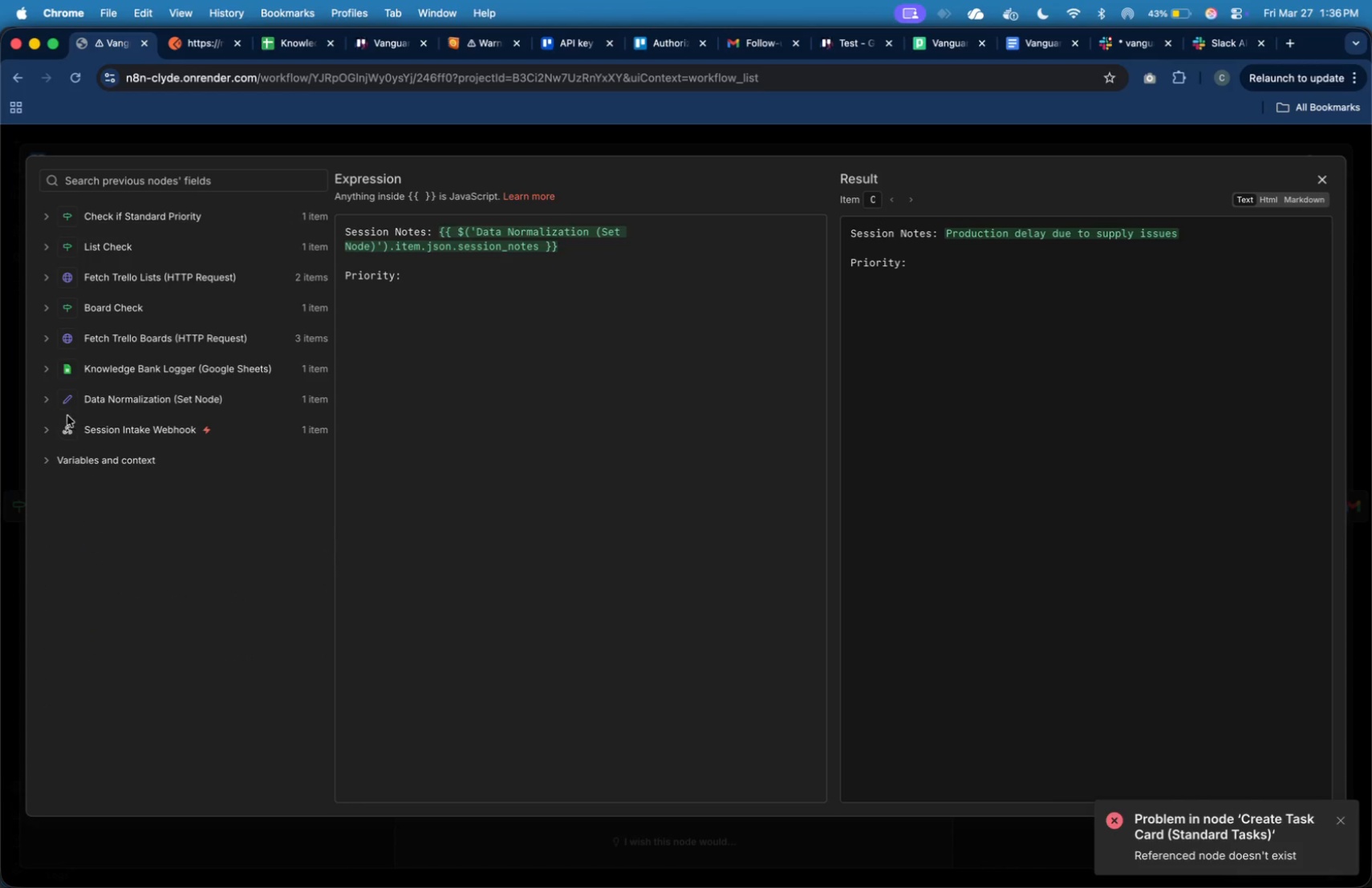 
left_click([49, 399])
 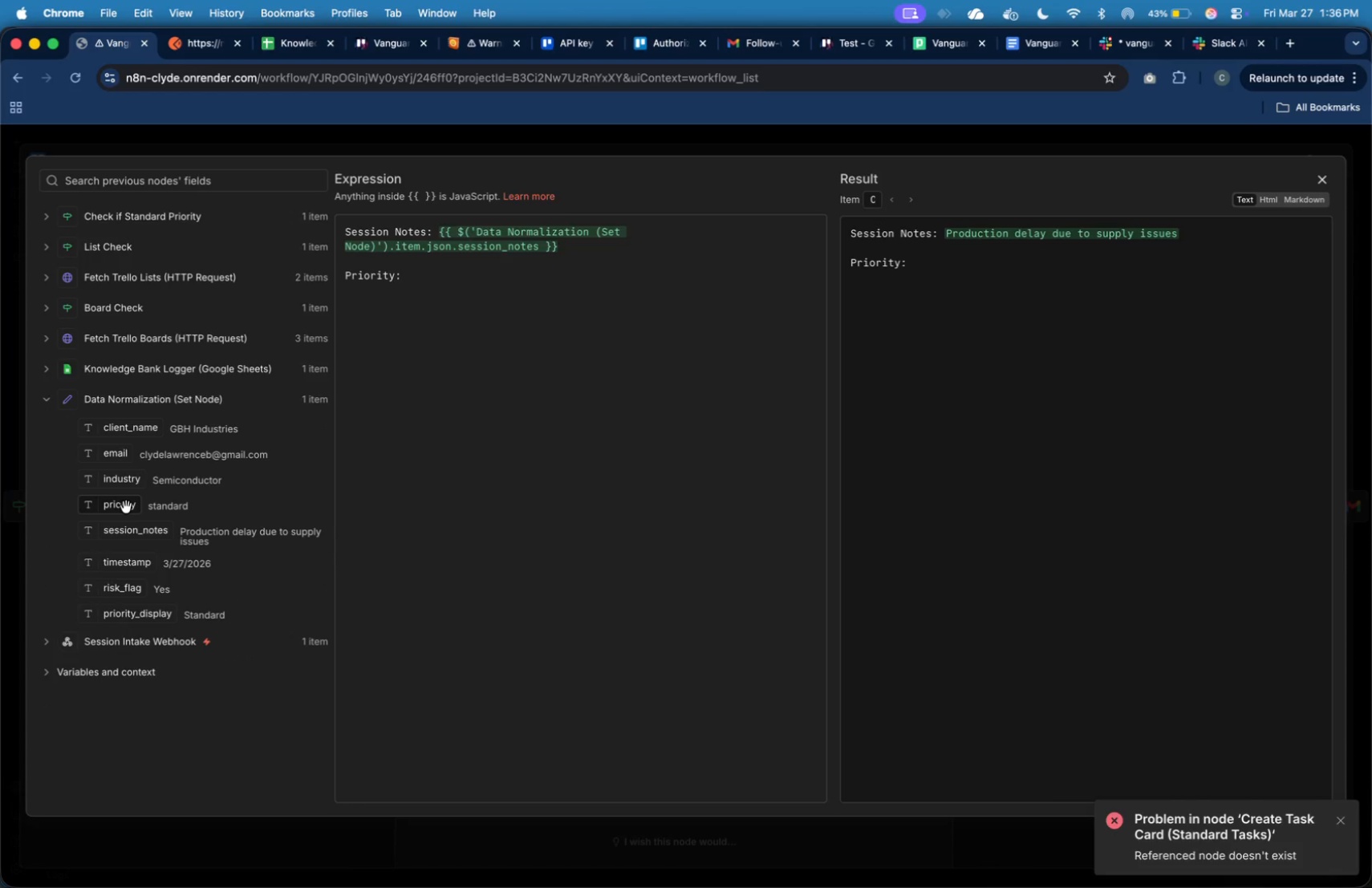 
left_click_drag(start_coordinate=[119, 622], to_coordinate=[454, 306])
 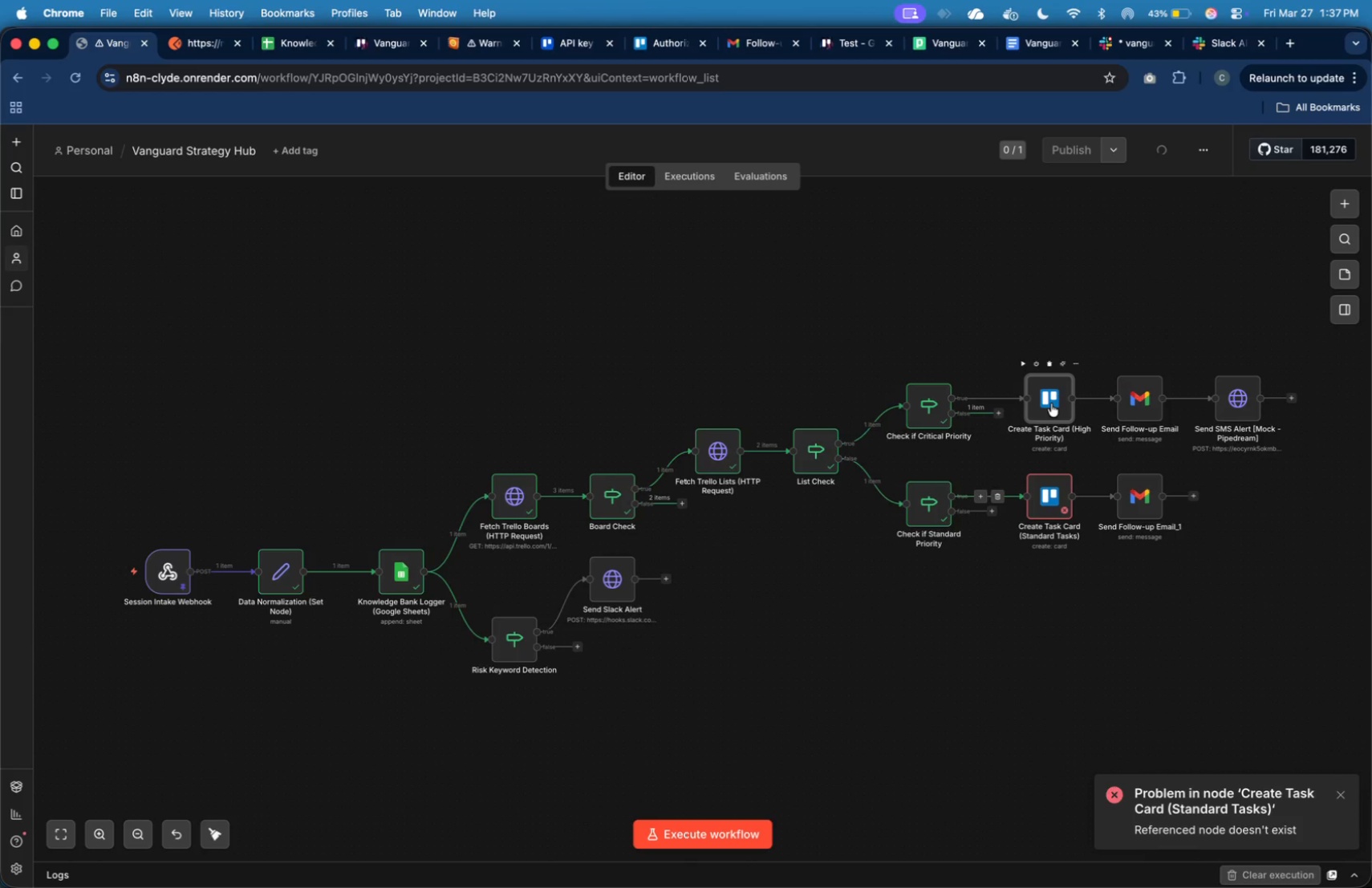 
wait(7.15)
 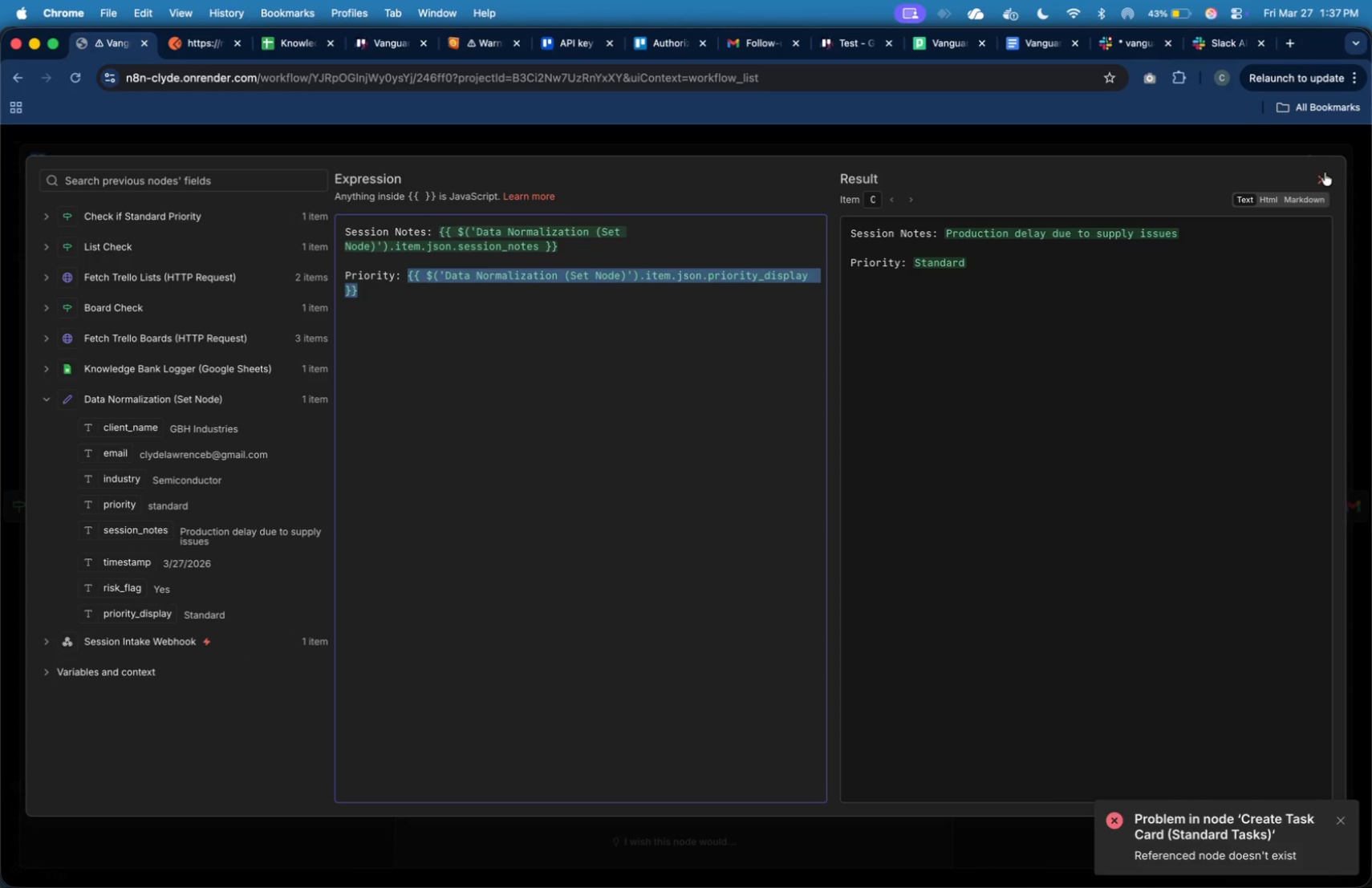 
left_click([923, 545])
 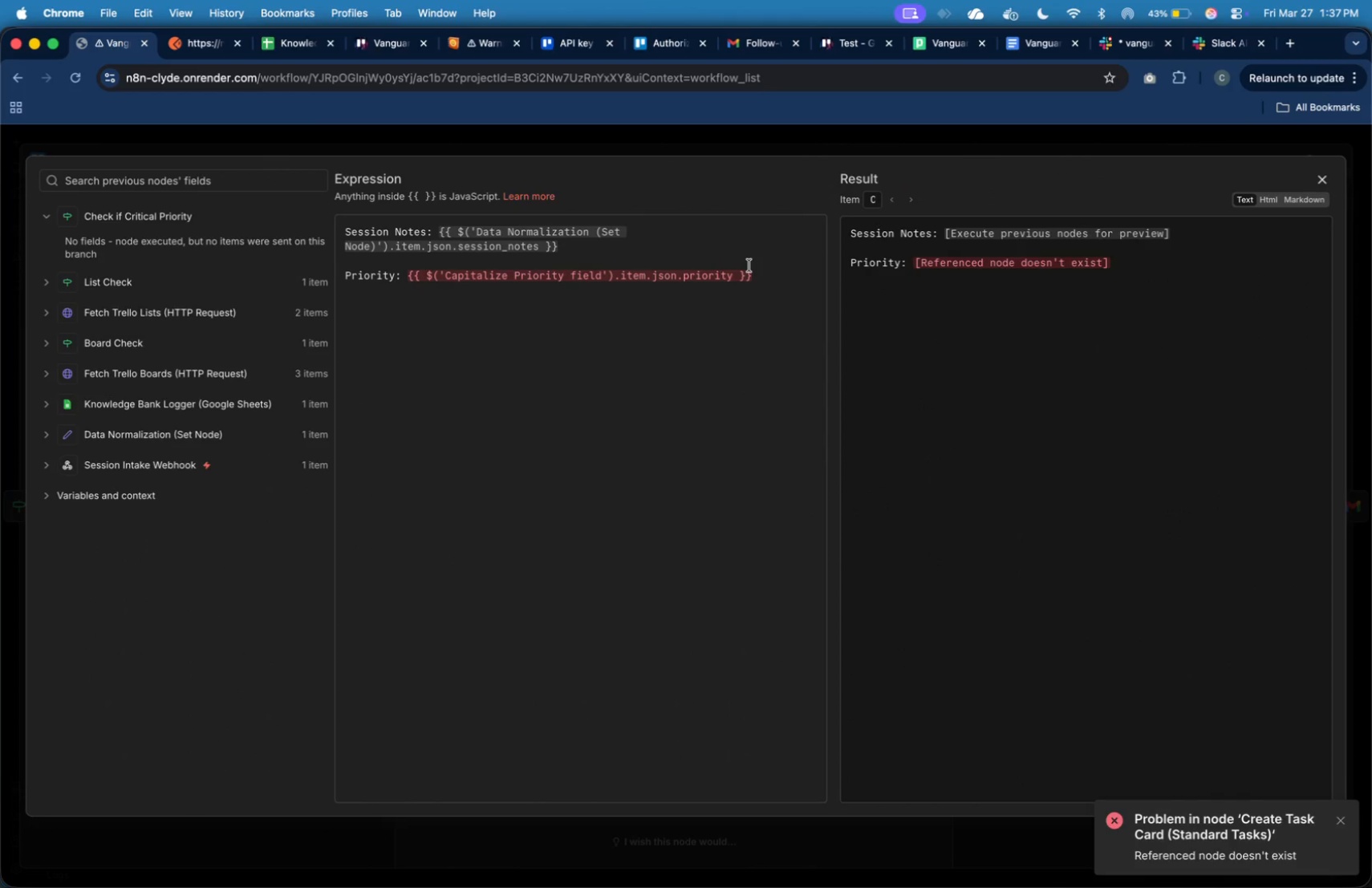 
left_click_drag(start_coordinate=[756, 271], to_coordinate=[410, 276])
 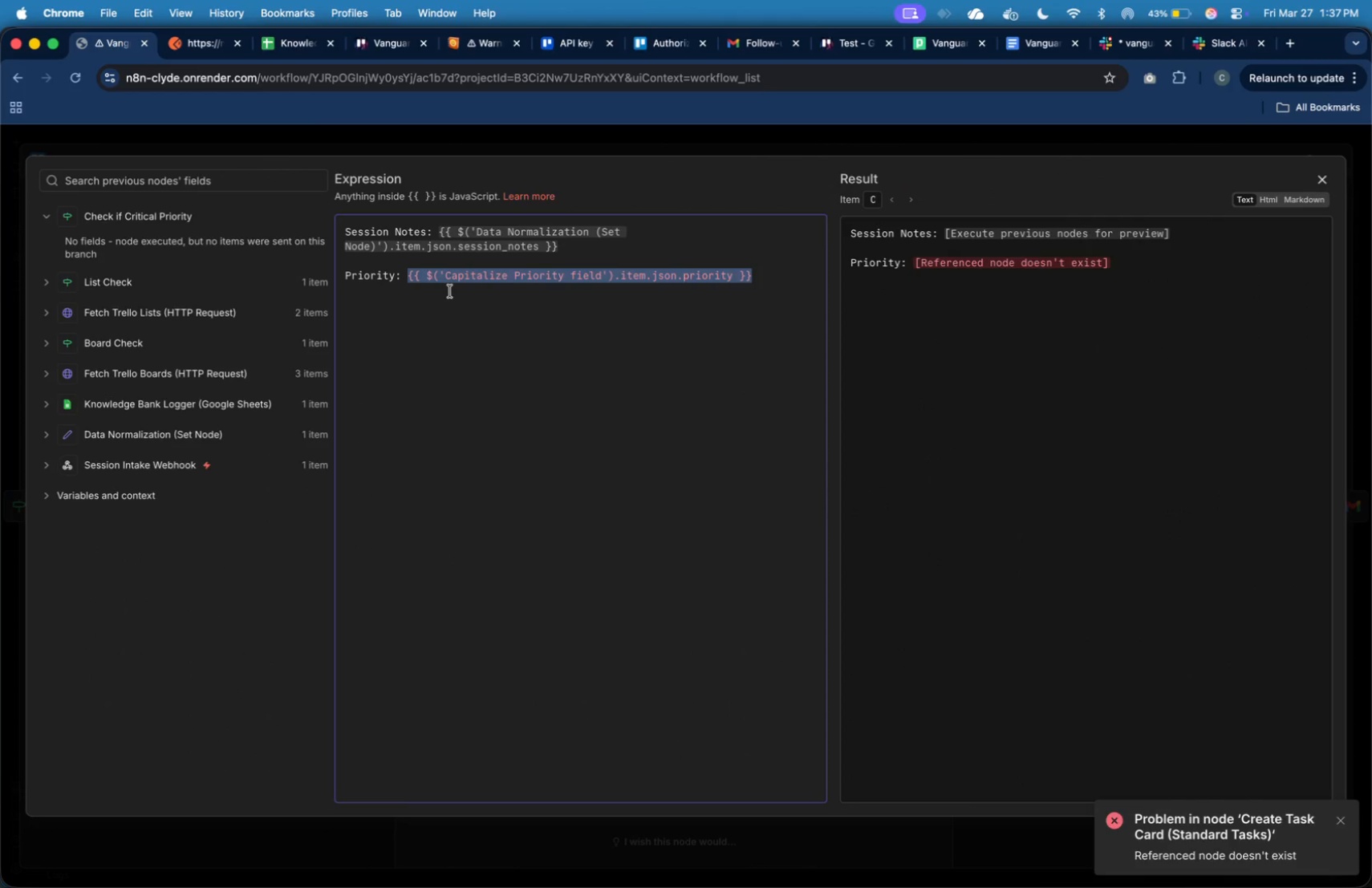 
key(Backspace)
 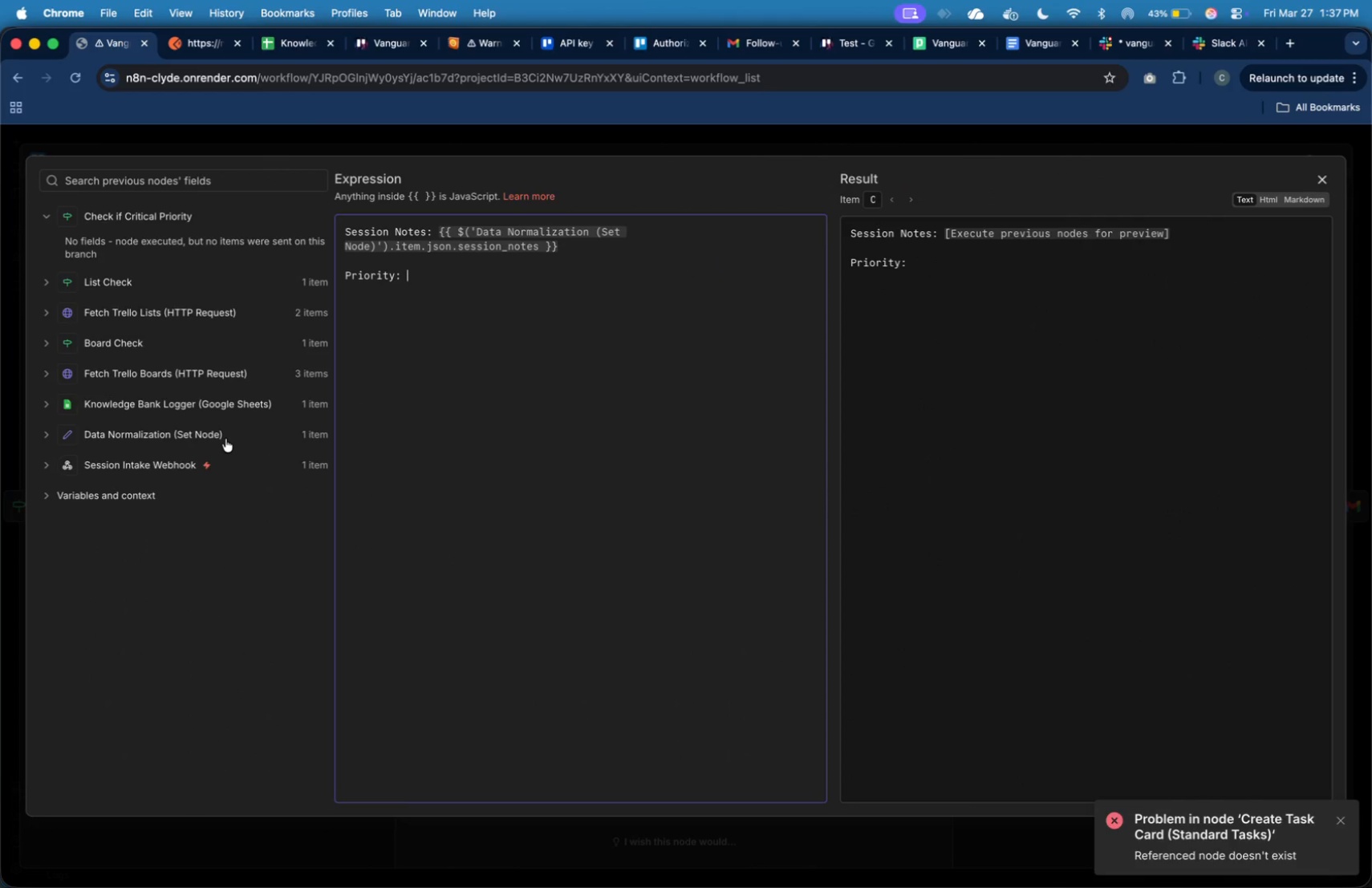 
left_click([219, 437])
 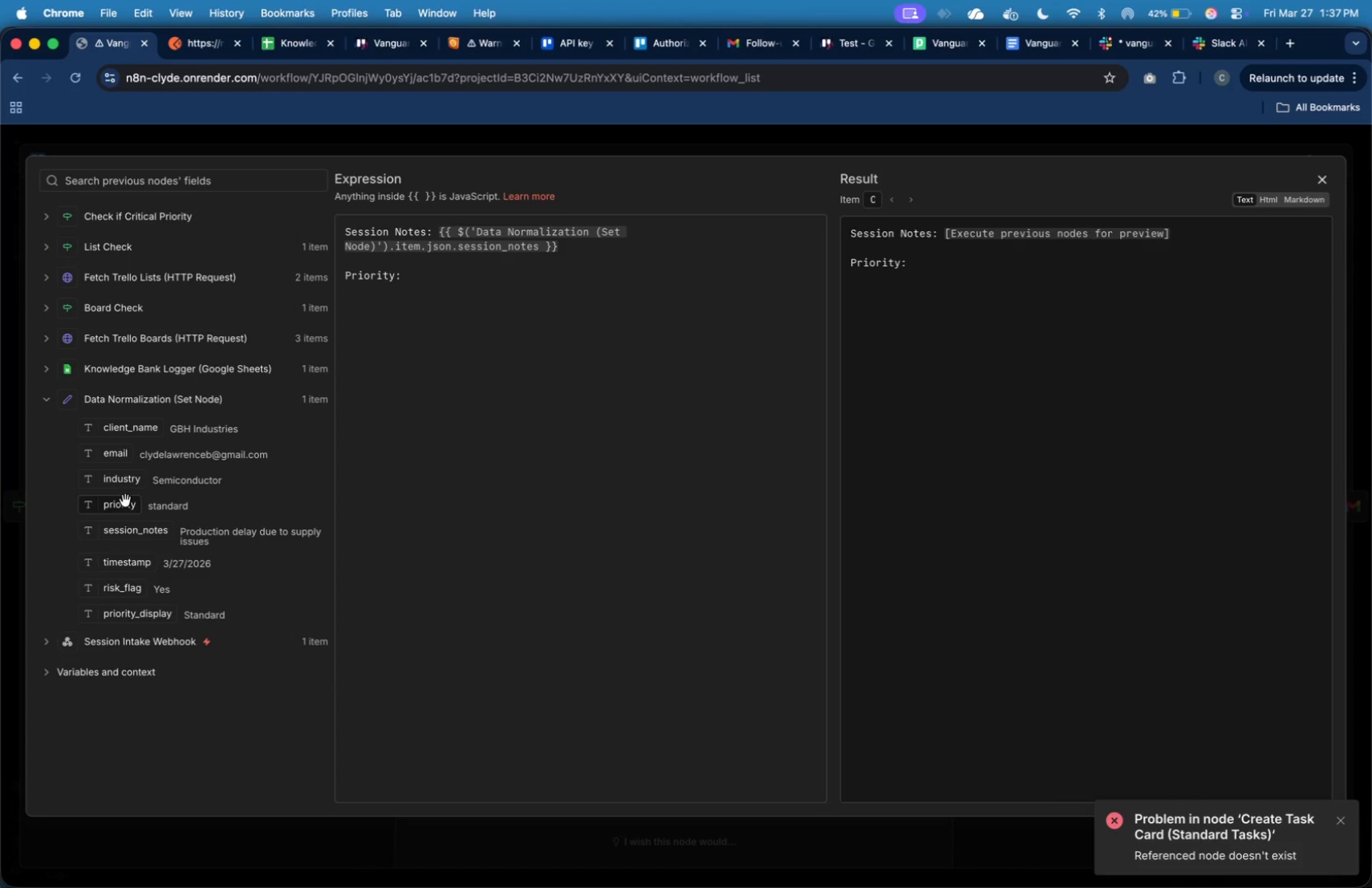 
left_click_drag(start_coordinate=[151, 615], to_coordinate=[526, 395])
 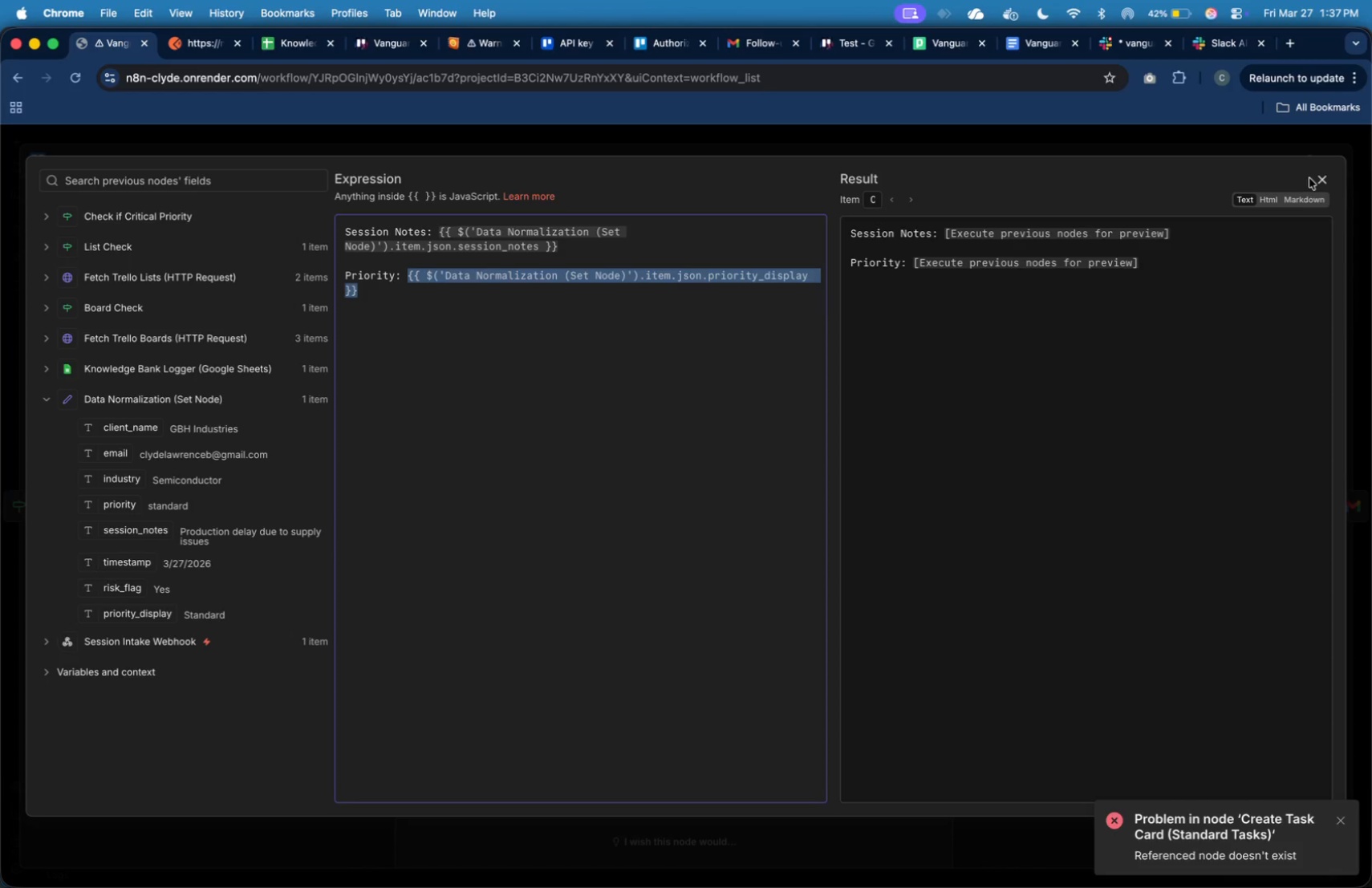 
left_click([1317, 180])
 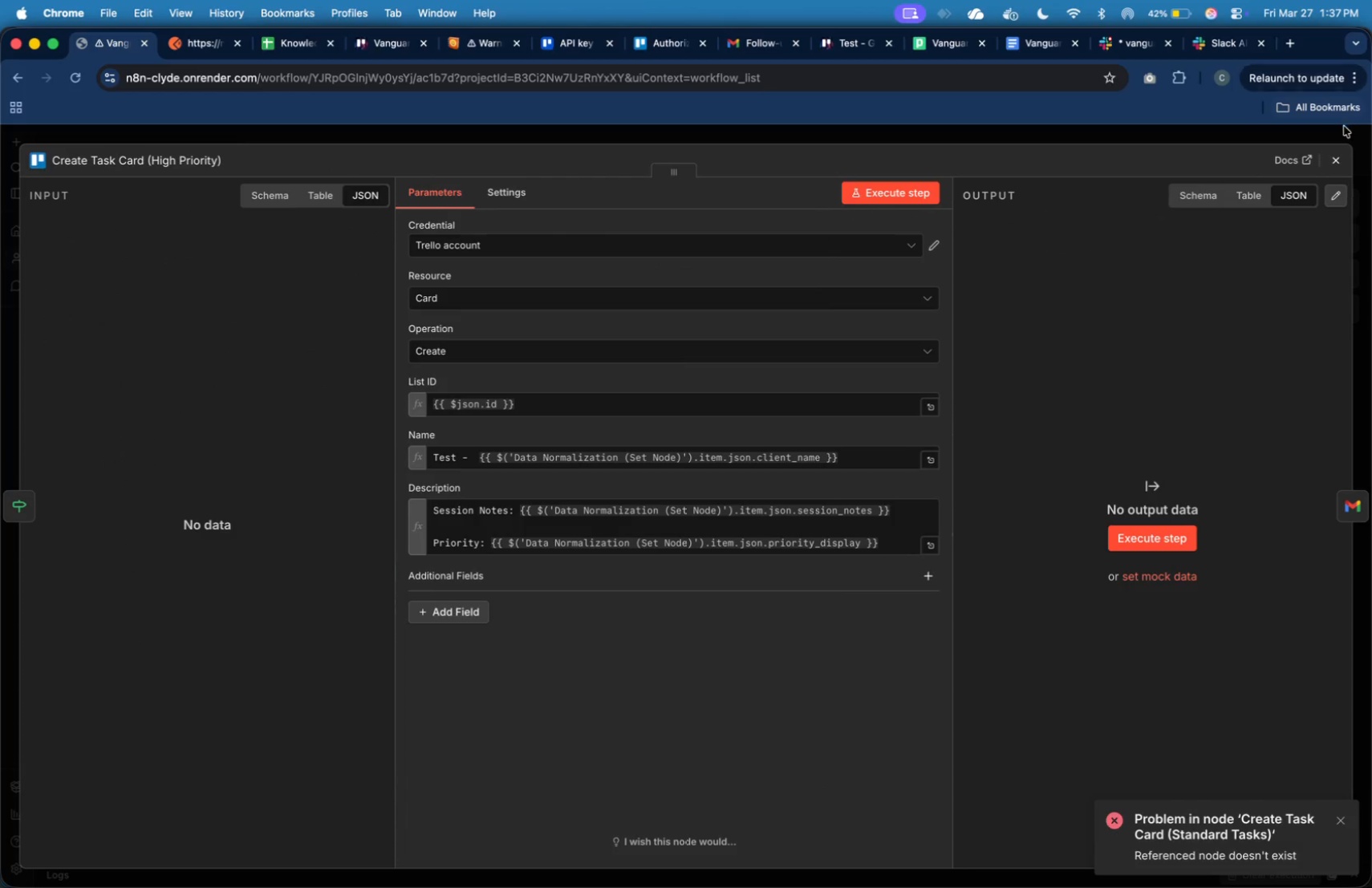 
left_click([1335, 155])
 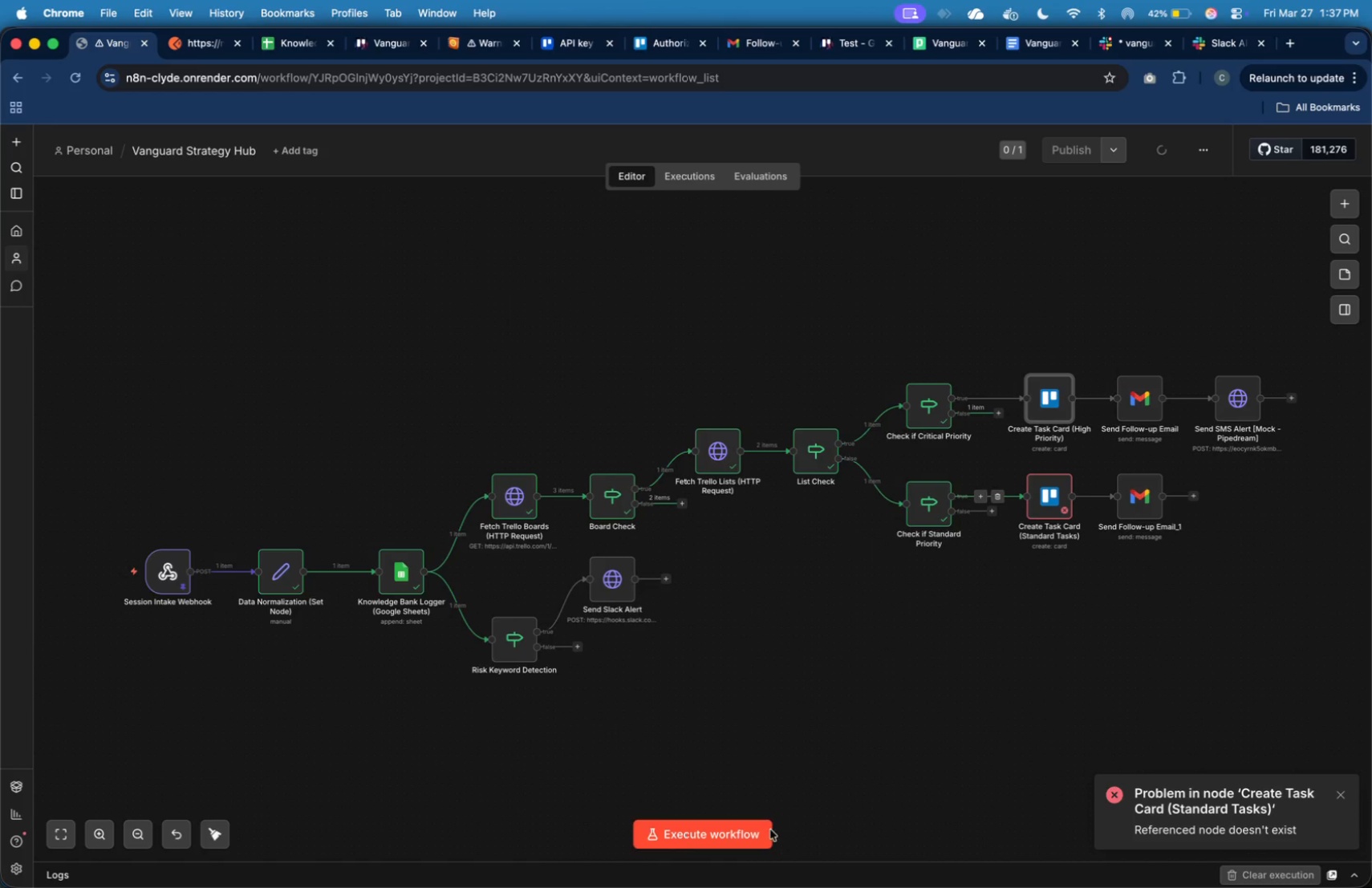 
left_click([763, 829])
 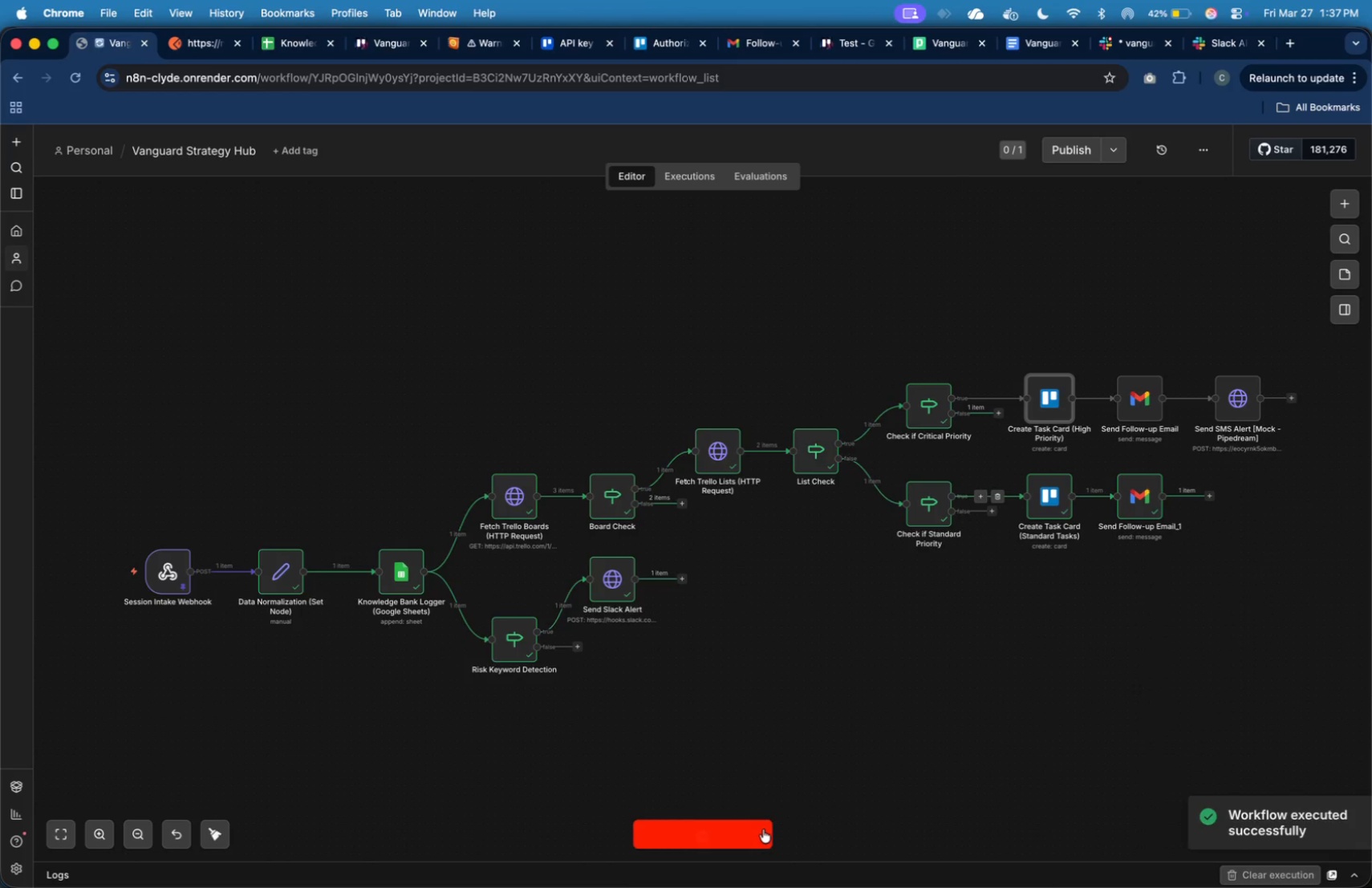 
wait(24.27)
 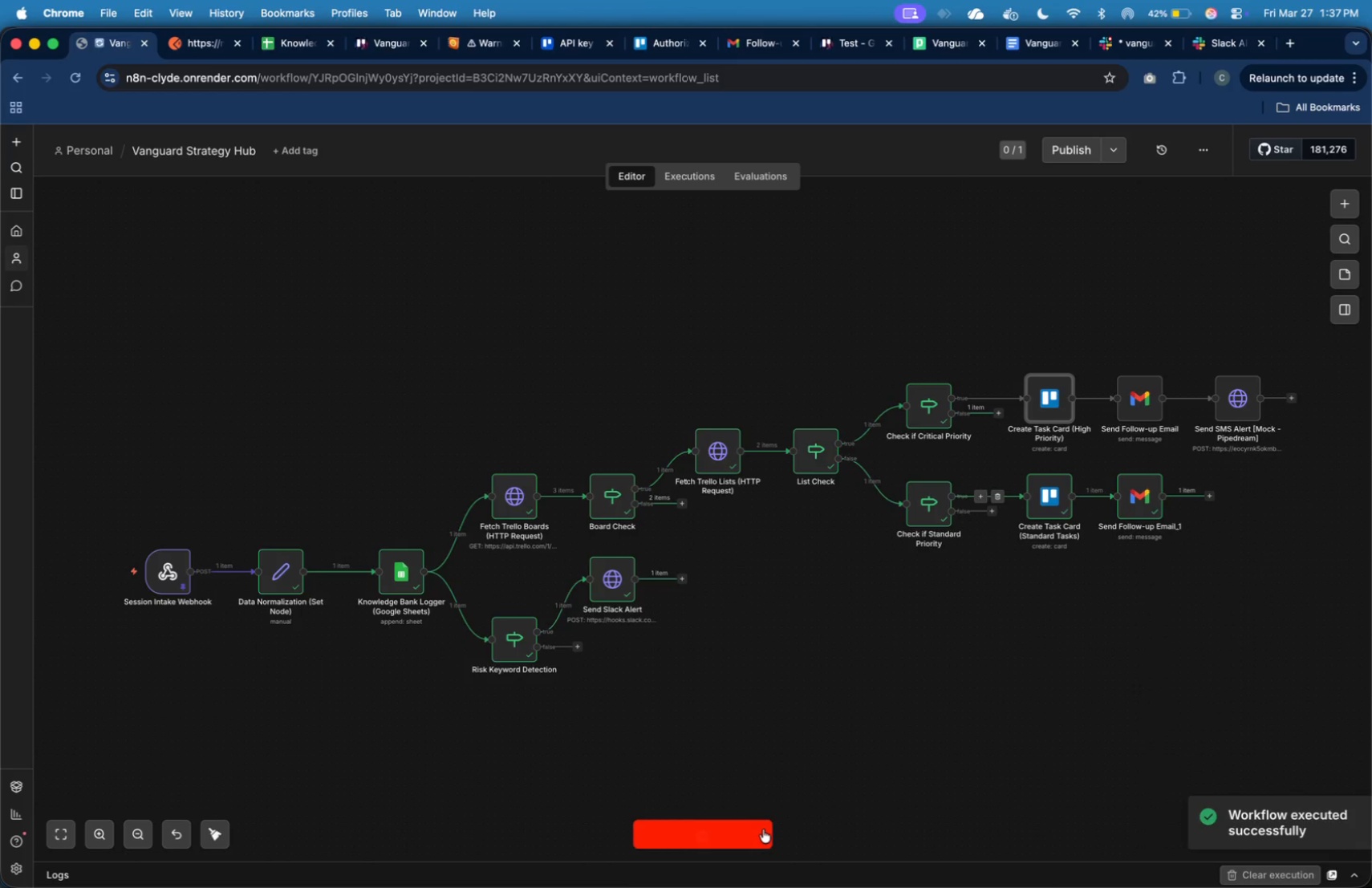 
scroll: coordinate [279, 451], scroll_direction: down, amount: 11.0
 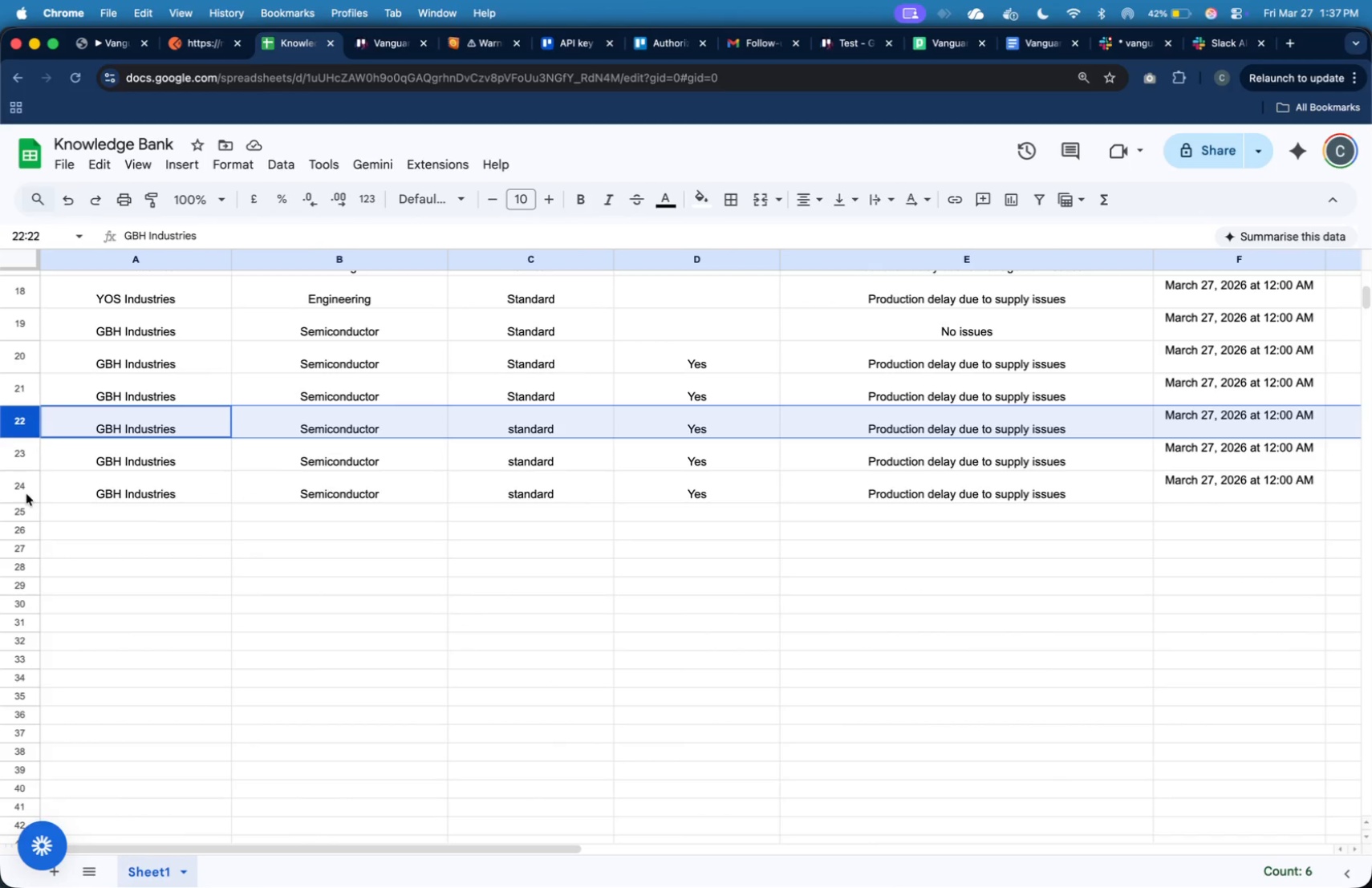 
left_click([26, 490])
 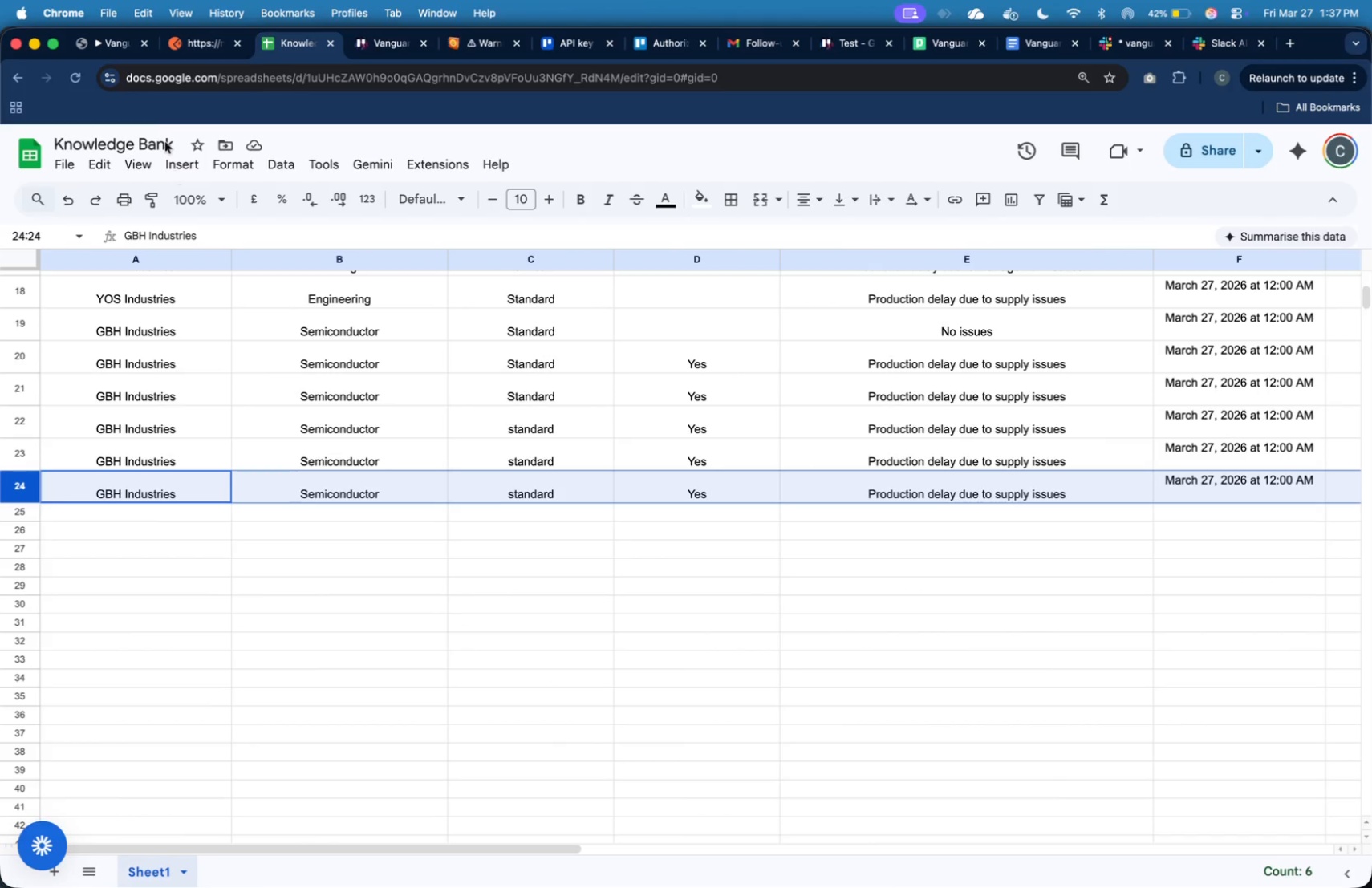 
mouse_move([0, 153])
 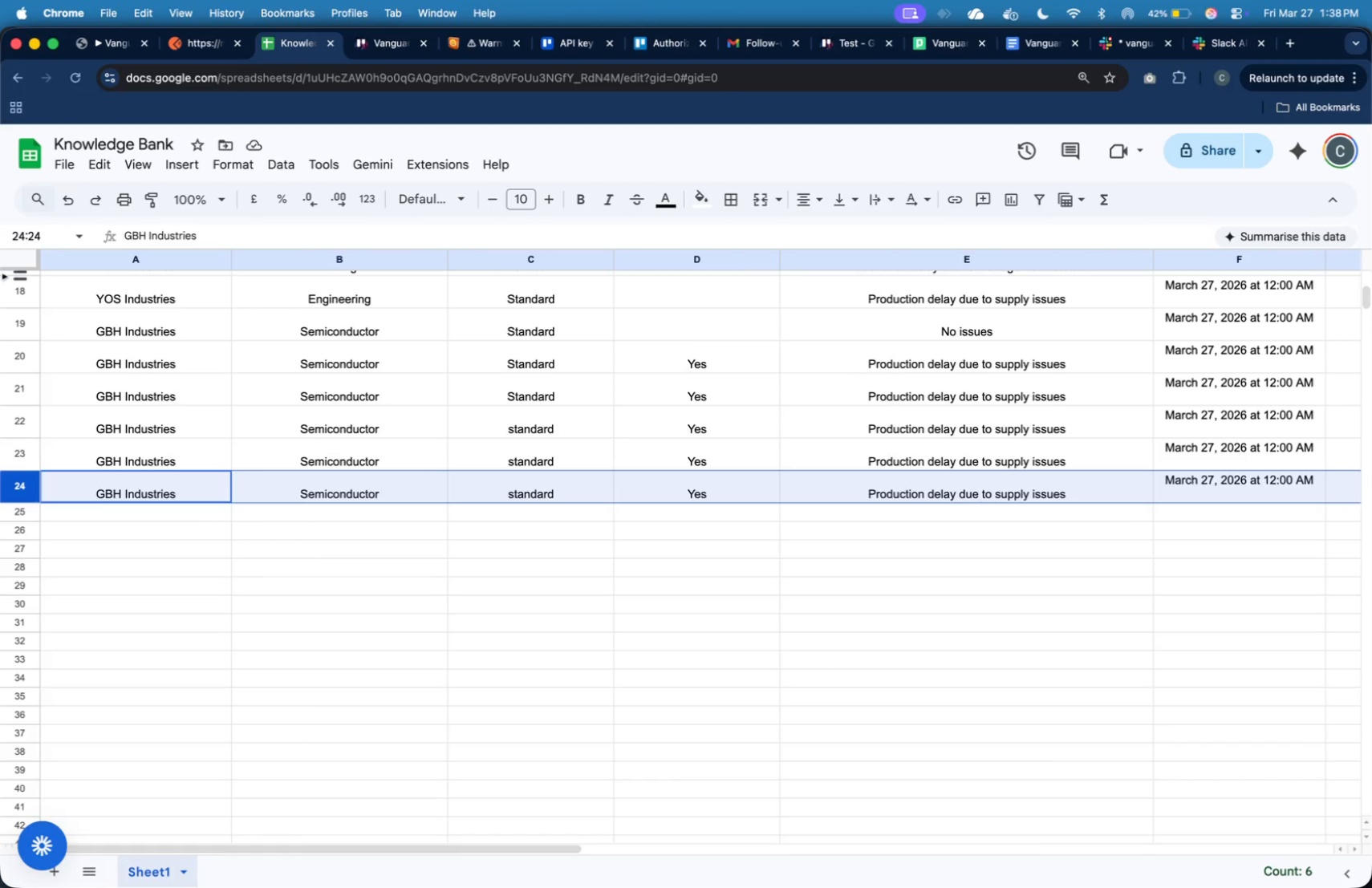 
left_click([107, 47])
 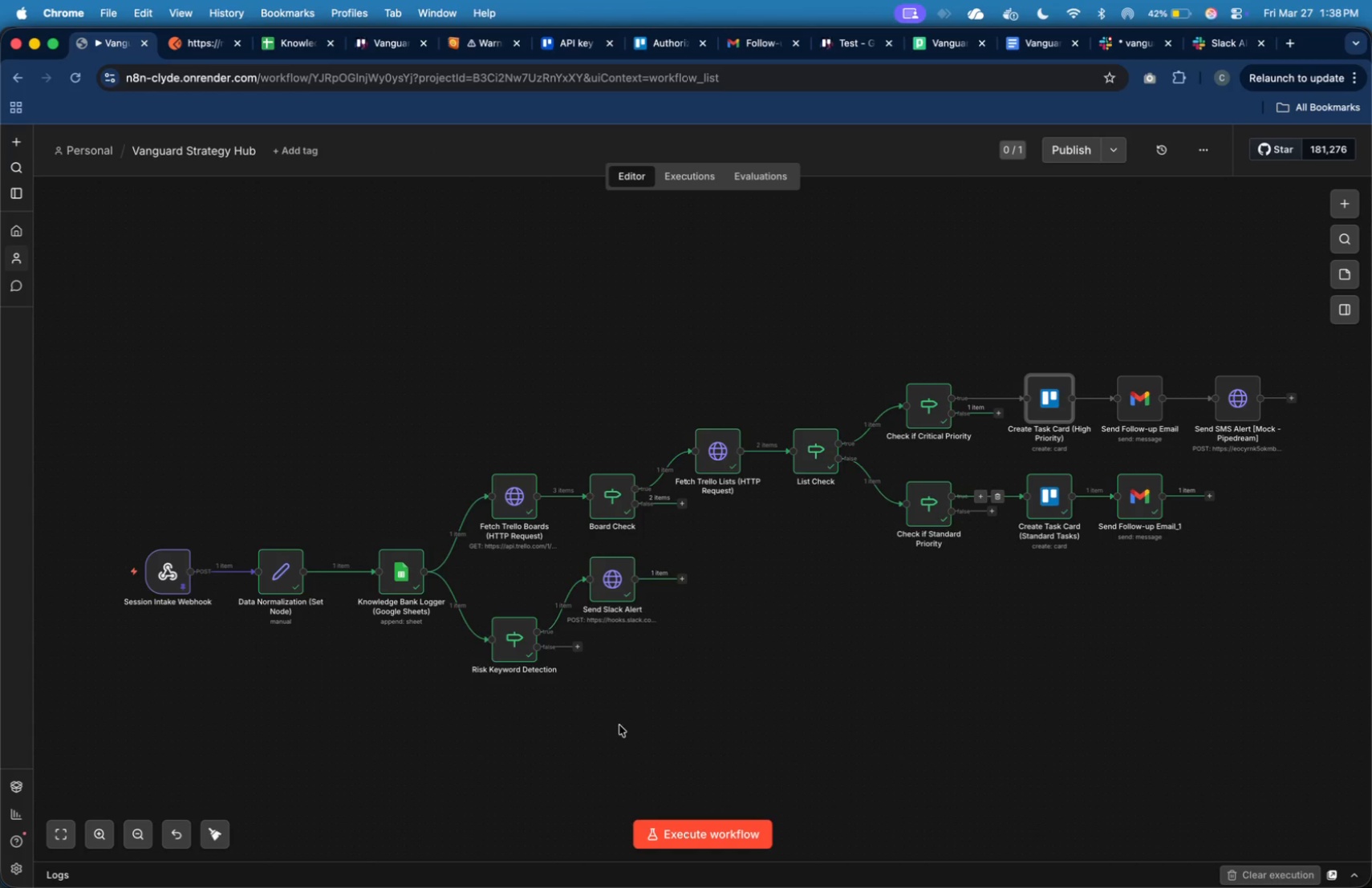 
wait(5.76)
 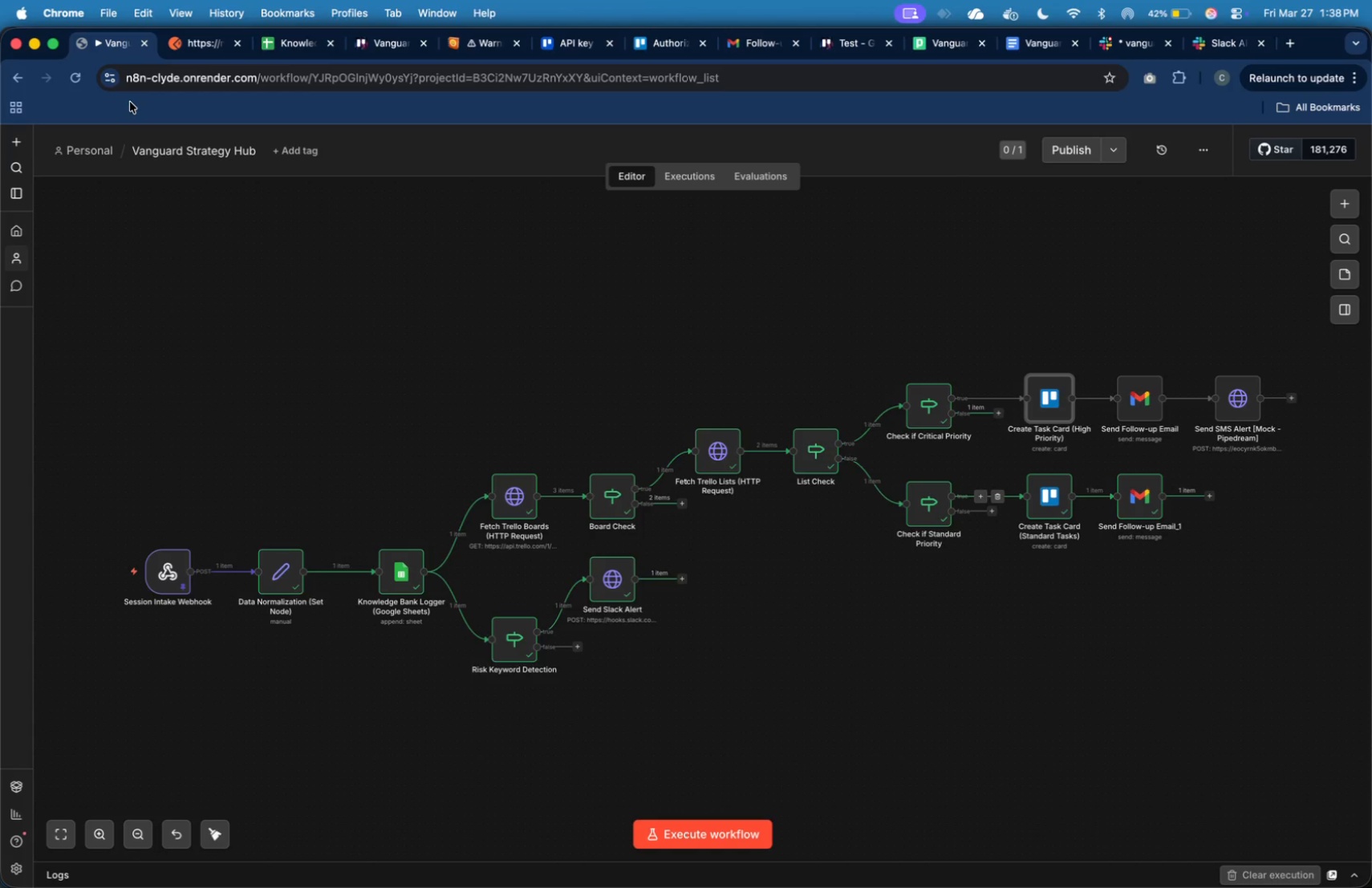 
left_click([396, 566])
 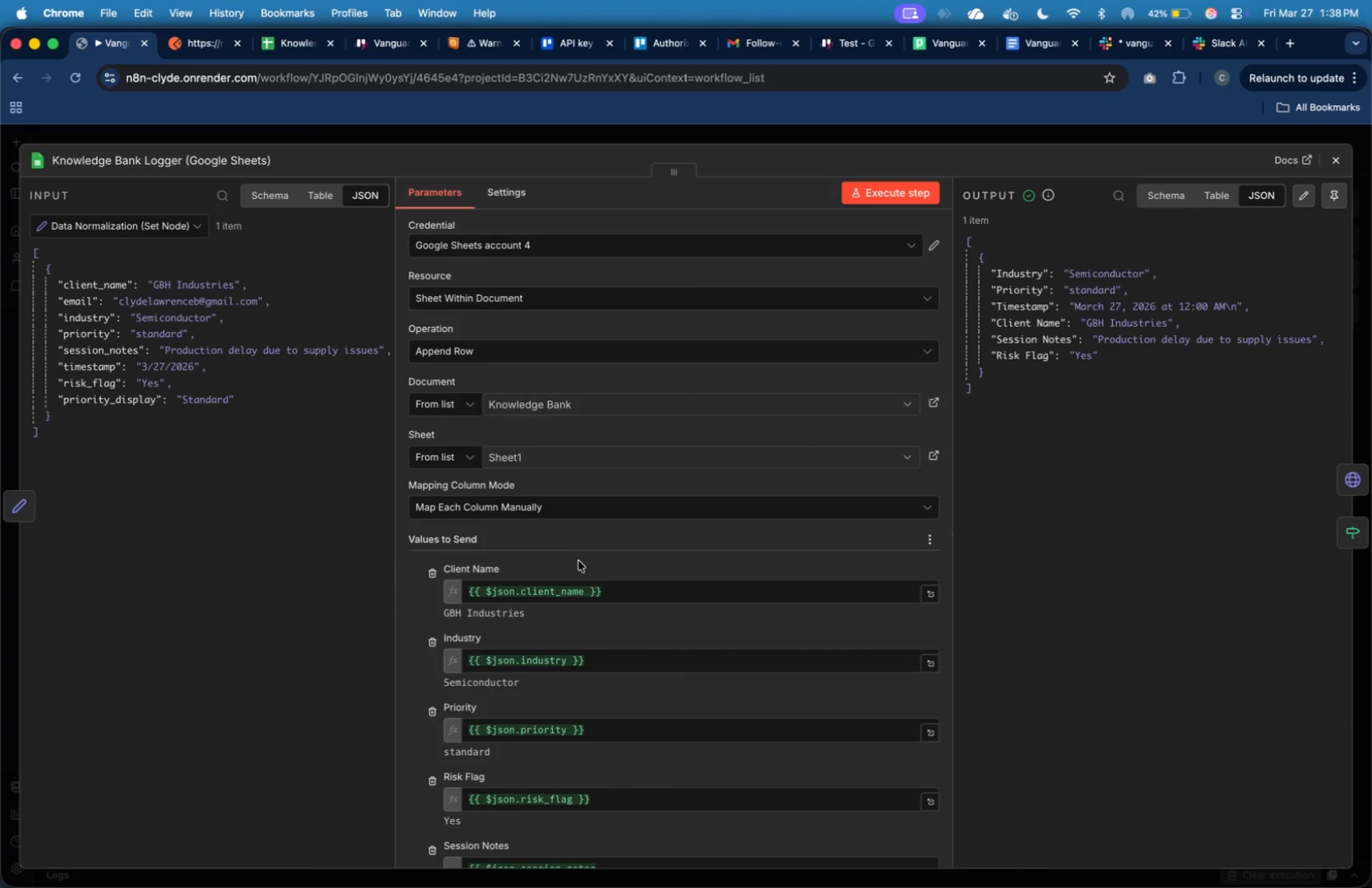 
scroll: coordinate [679, 655], scroll_direction: down, amount: 10.0
 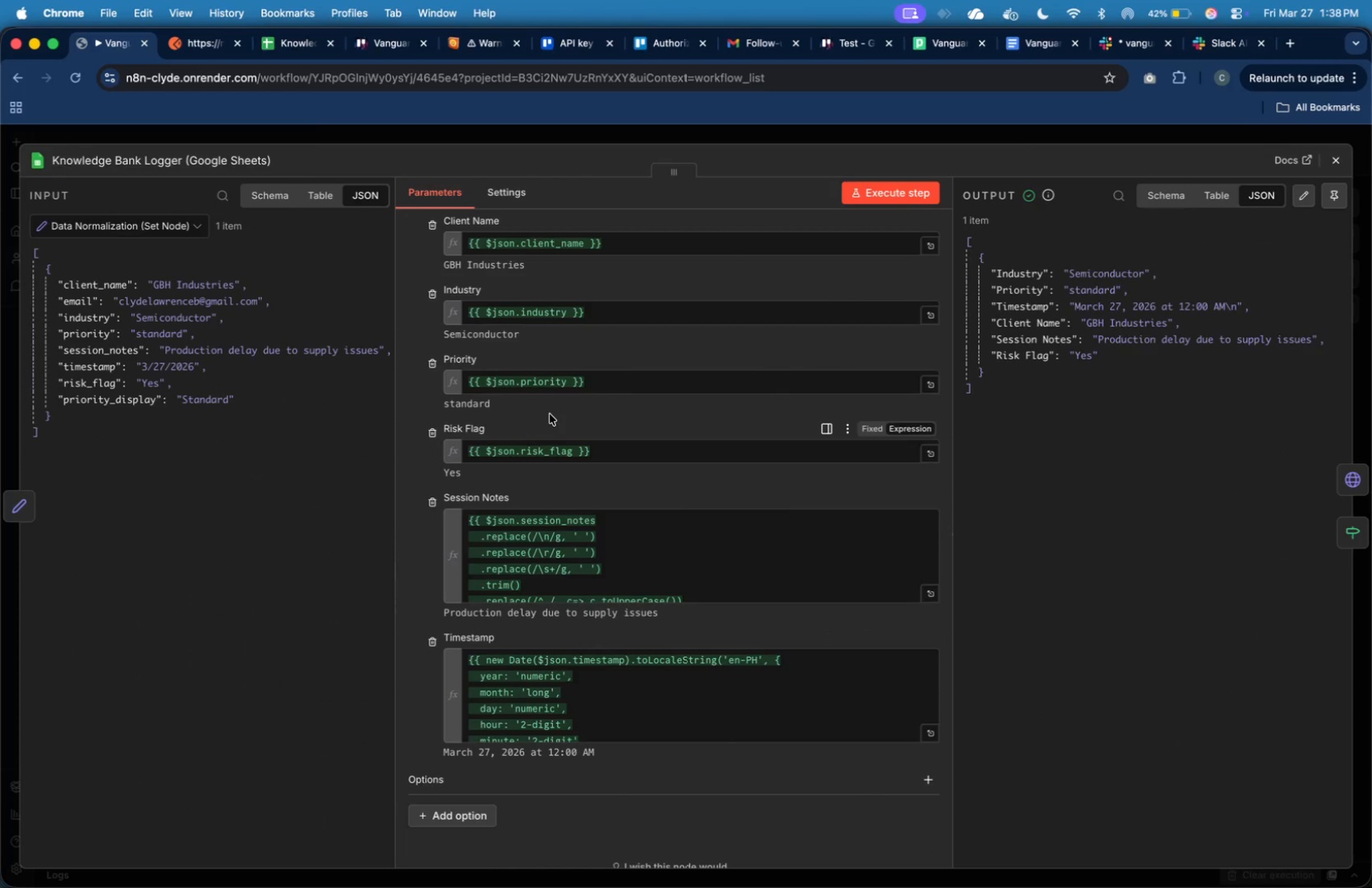 
scroll: coordinate [551, 413], scroll_direction: up, amount: 2.0
 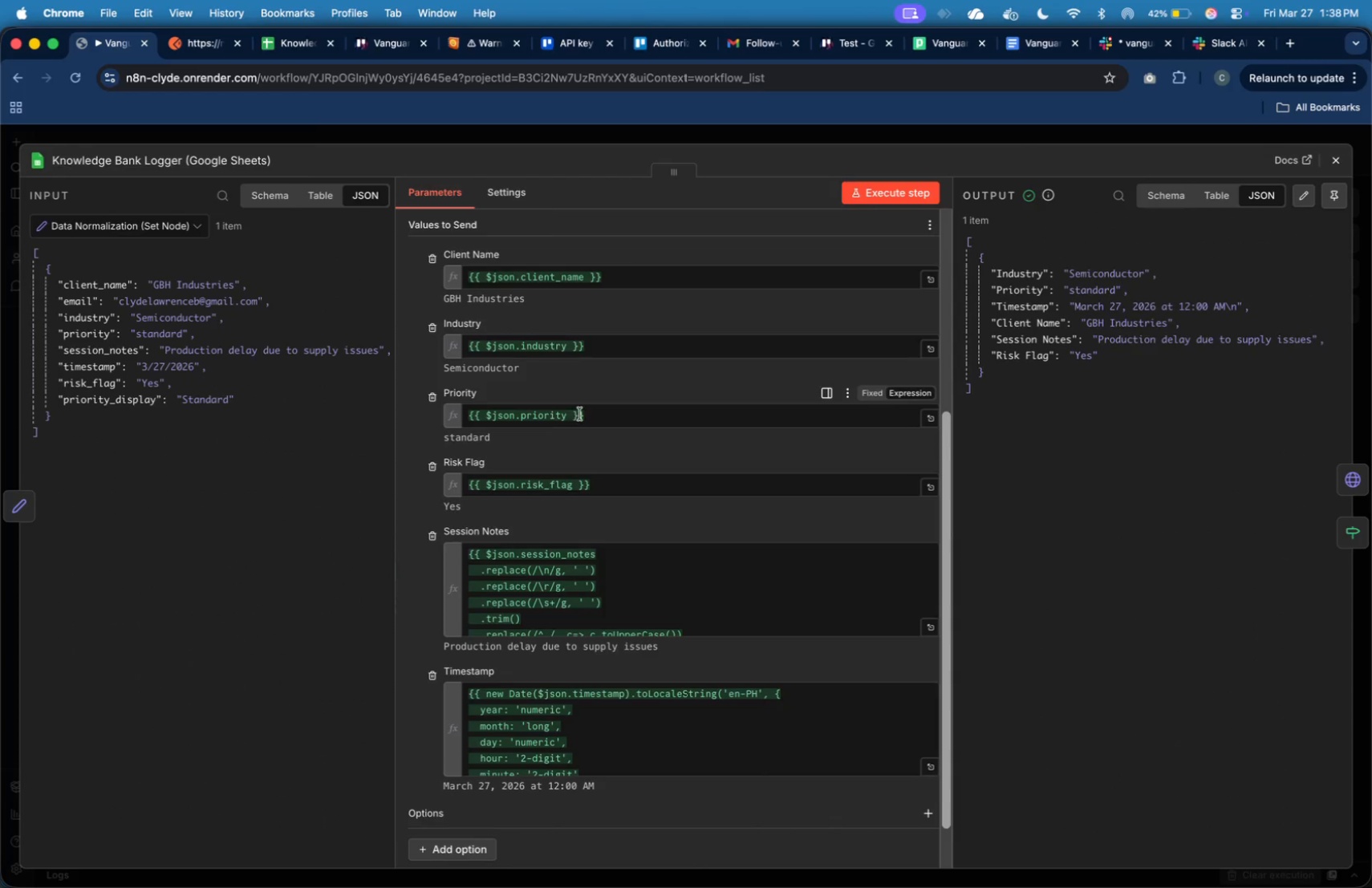 
left_click_drag(start_coordinate=[591, 413], to_coordinate=[436, 421])
 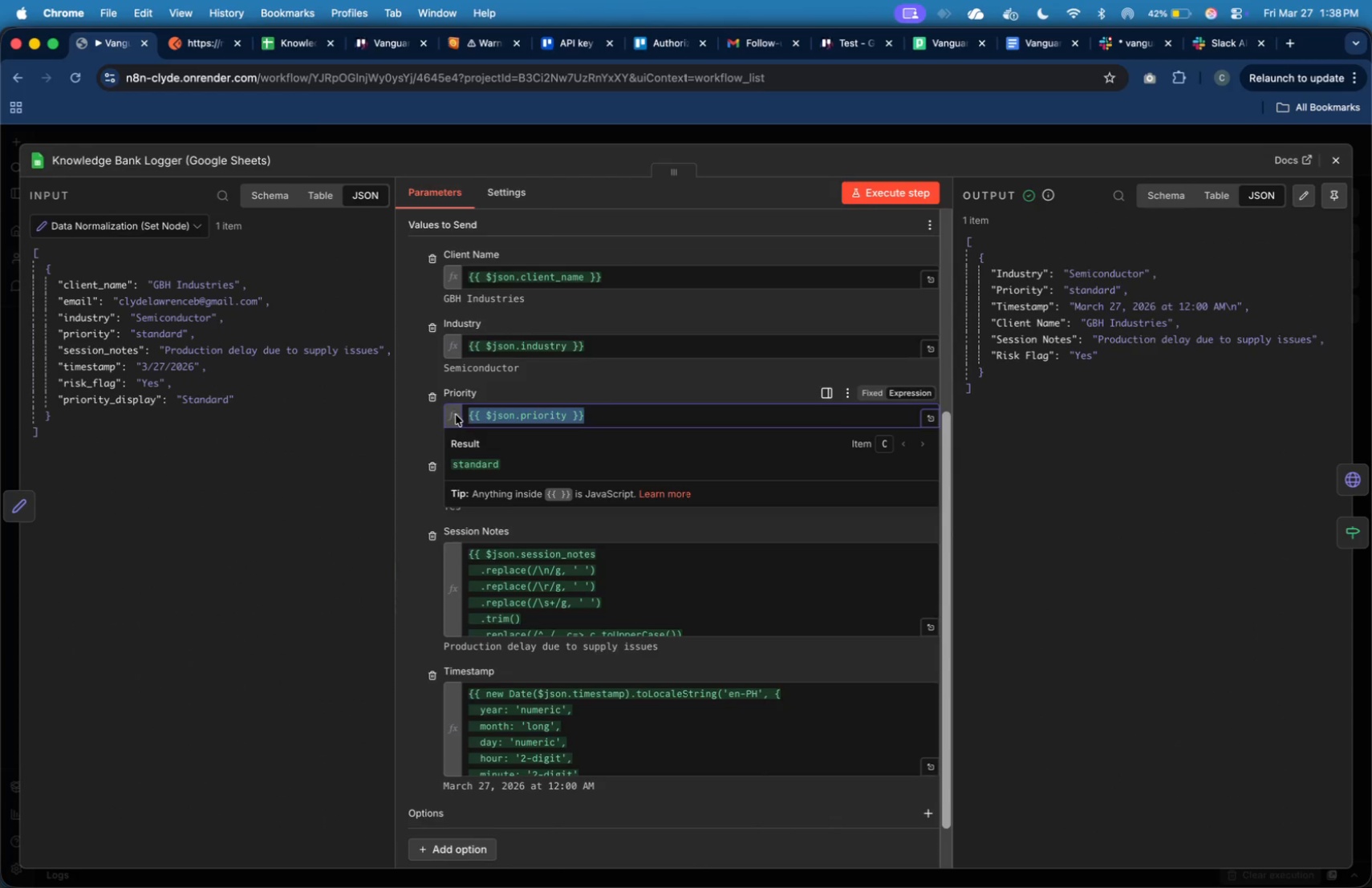 
key(Backspace)
 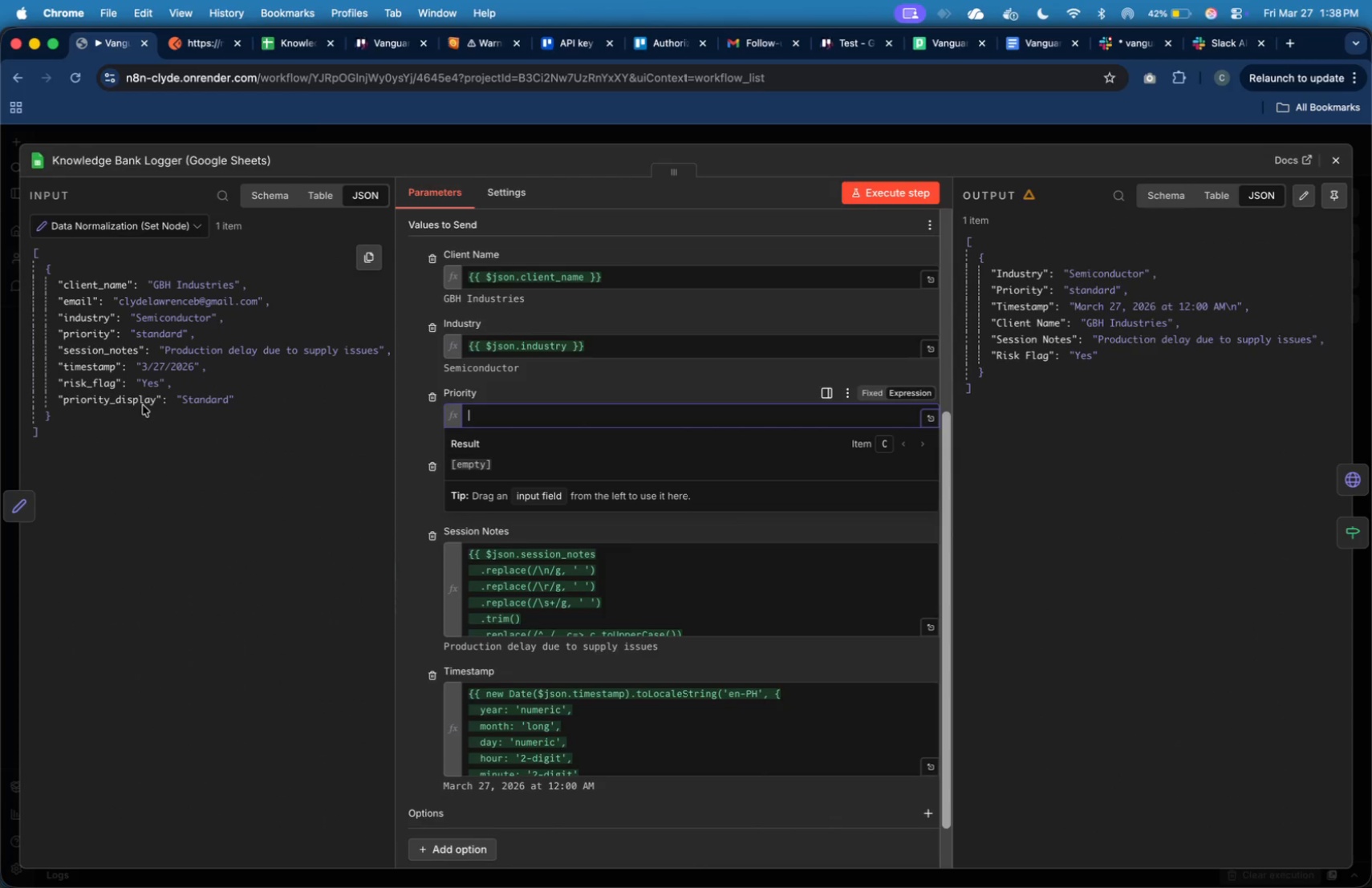 
left_click_drag(start_coordinate=[140, 401], to_coordinate=[484, 416])
 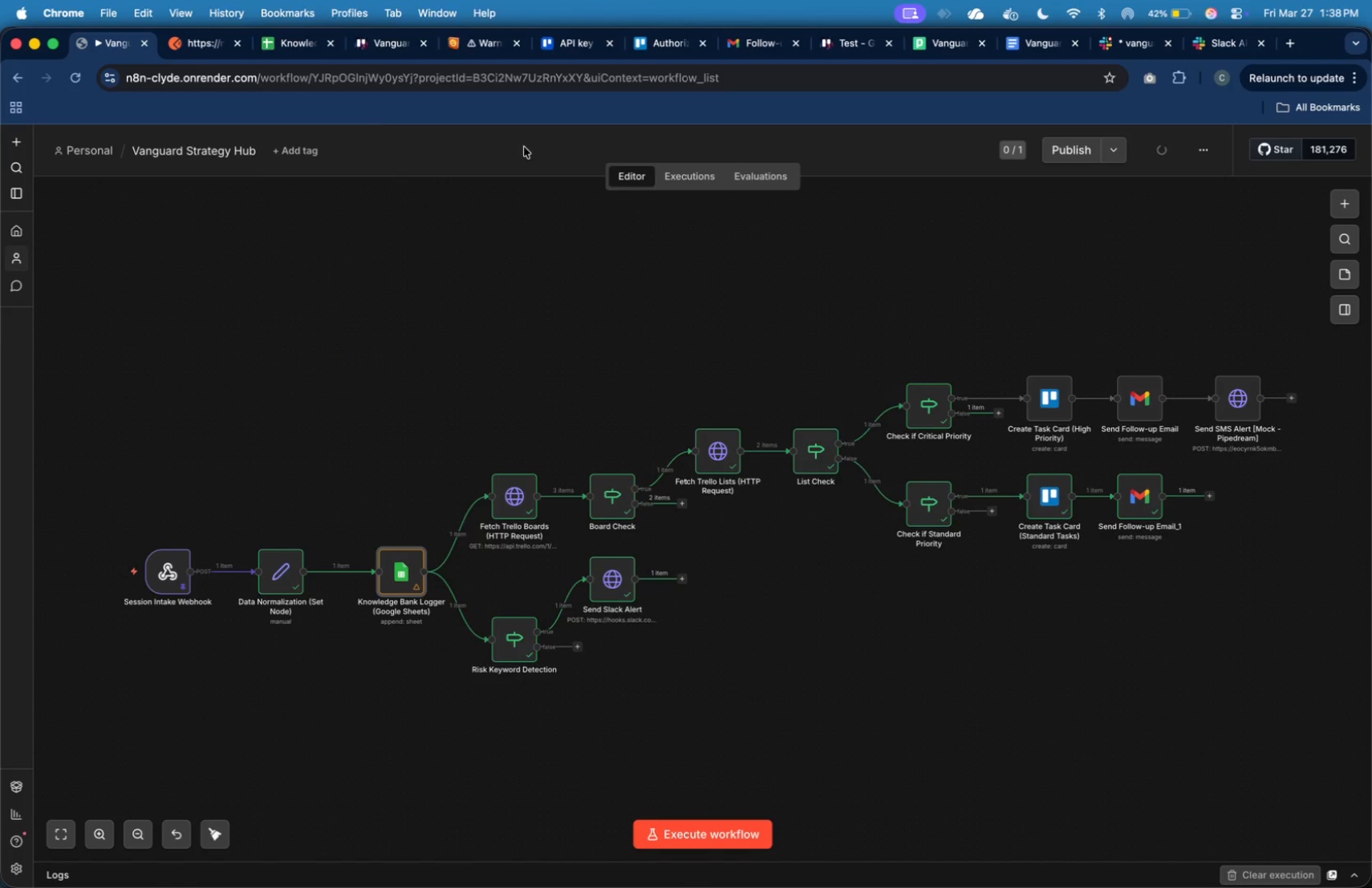 
wait(10.67)
 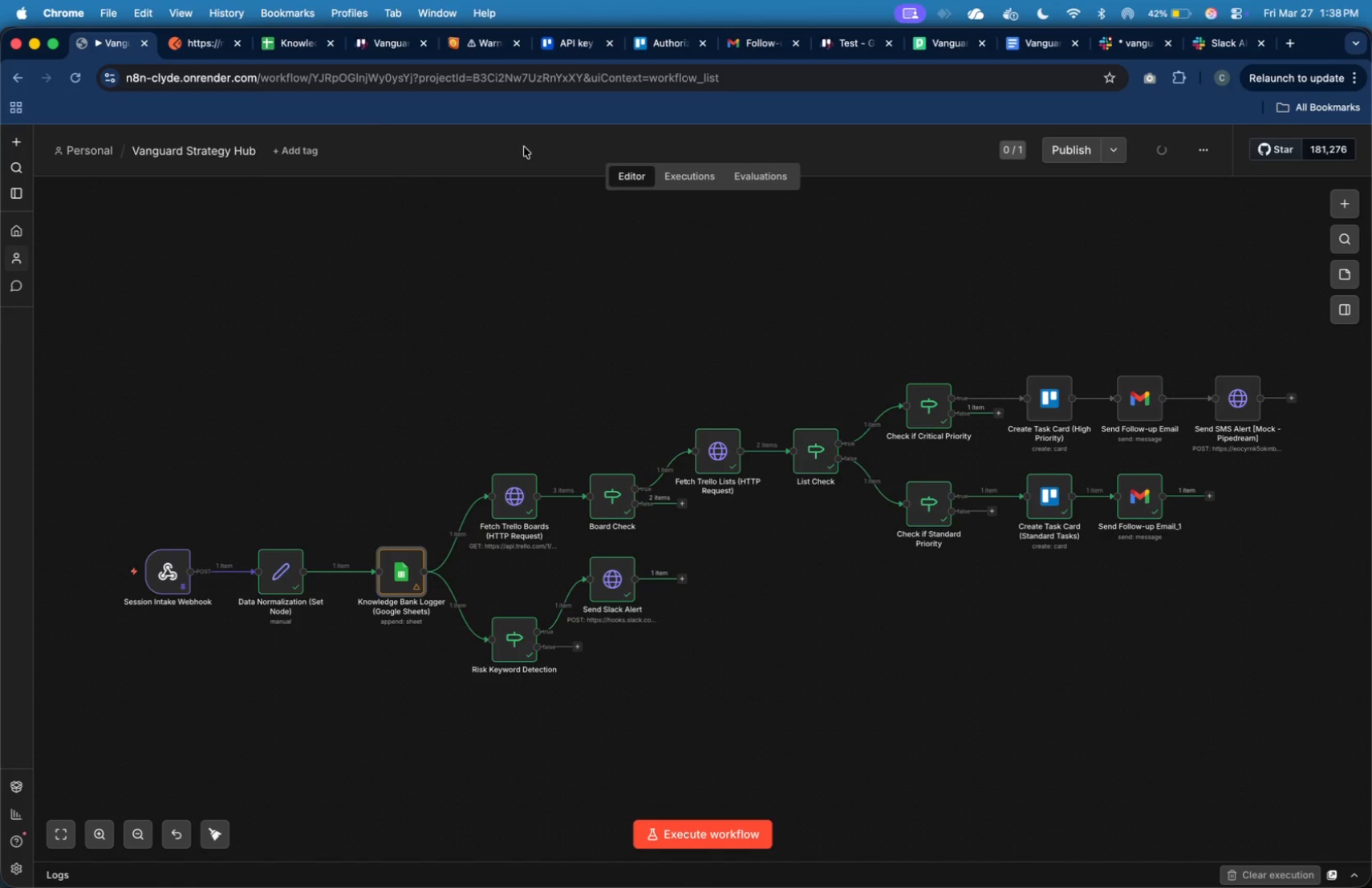 
double_click([416, 679])
 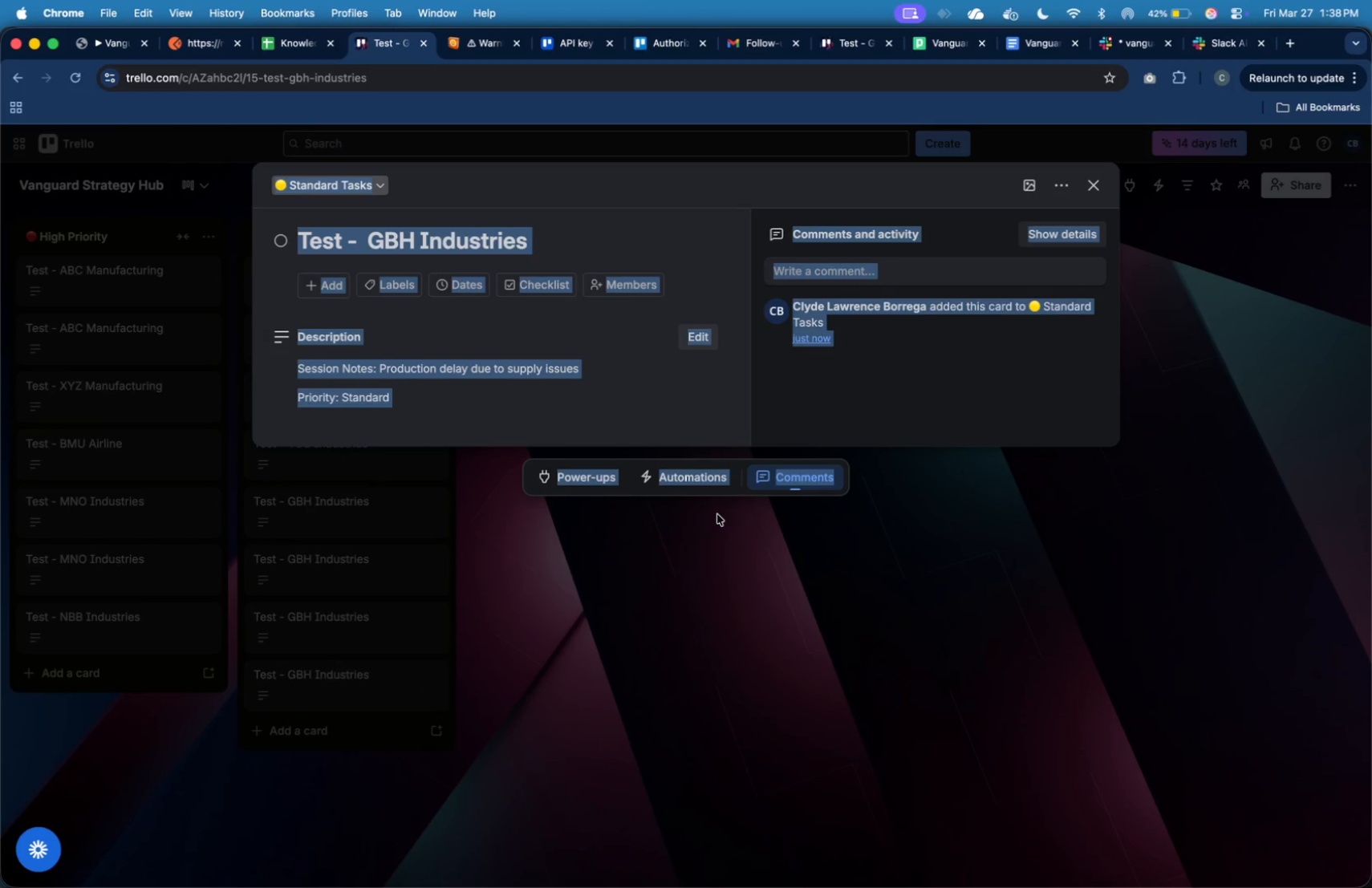 
left_click([645, 428])
 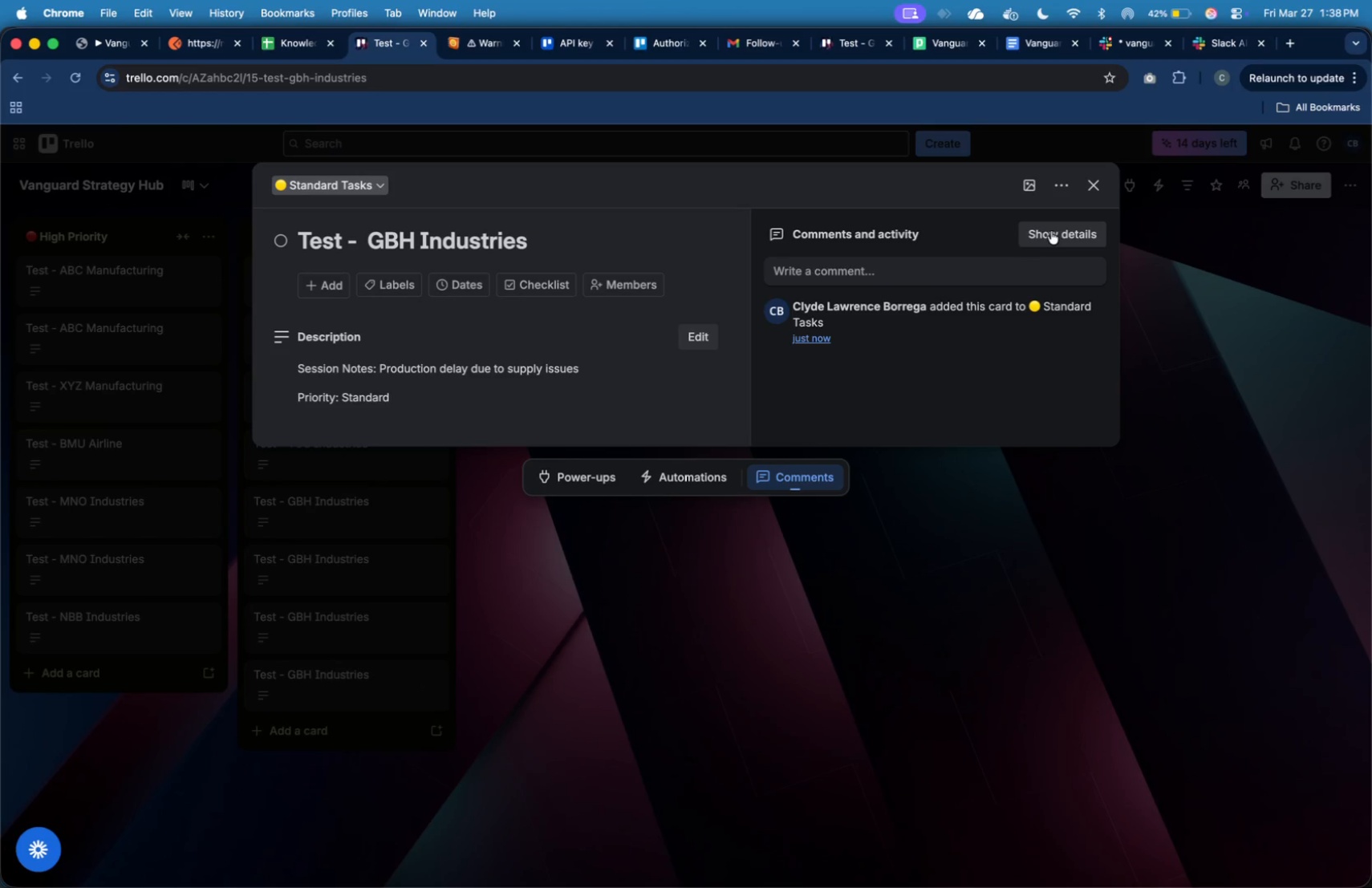 
left_click([1092, 183])
 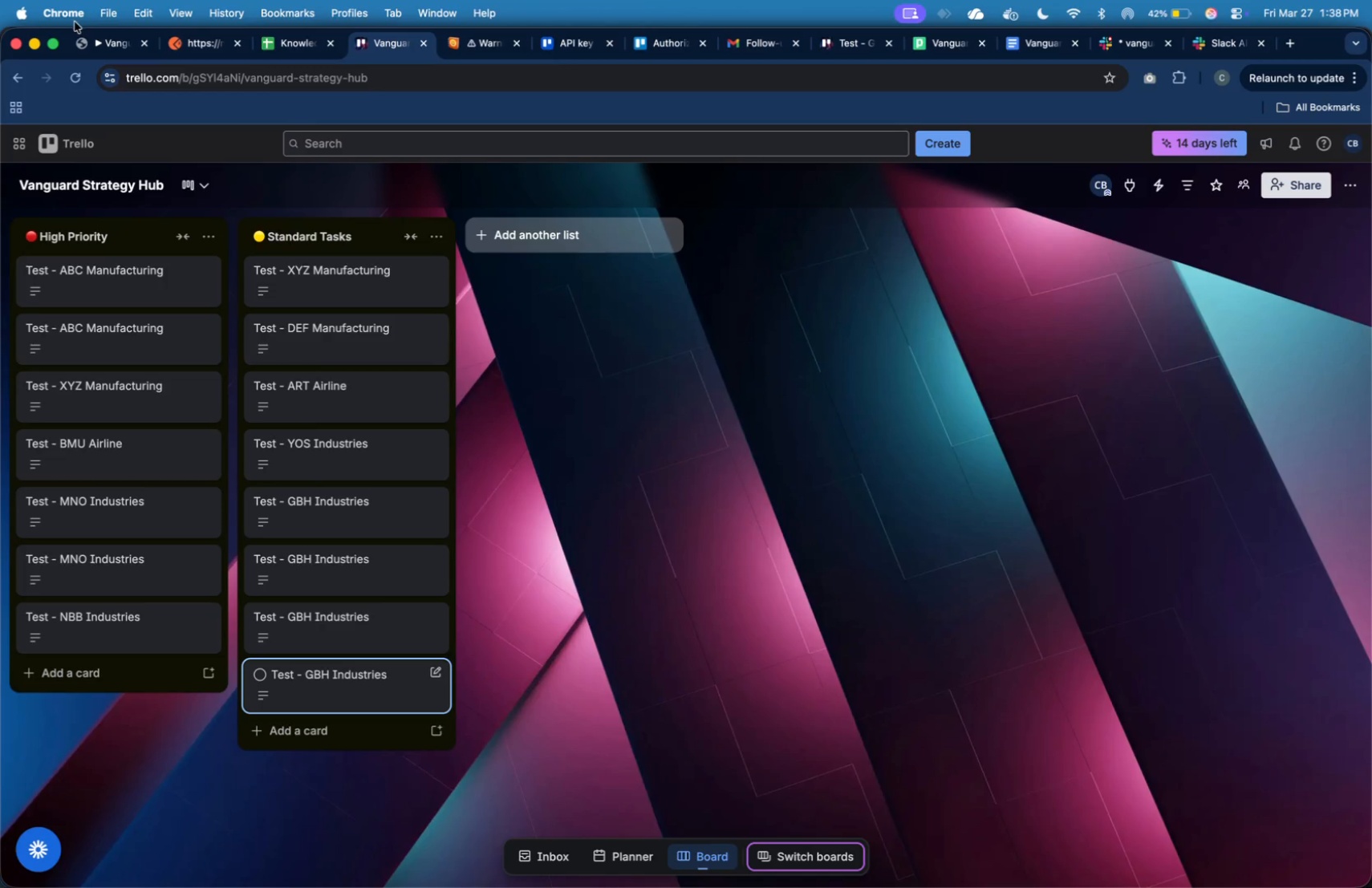 
left_click([92, 37])
 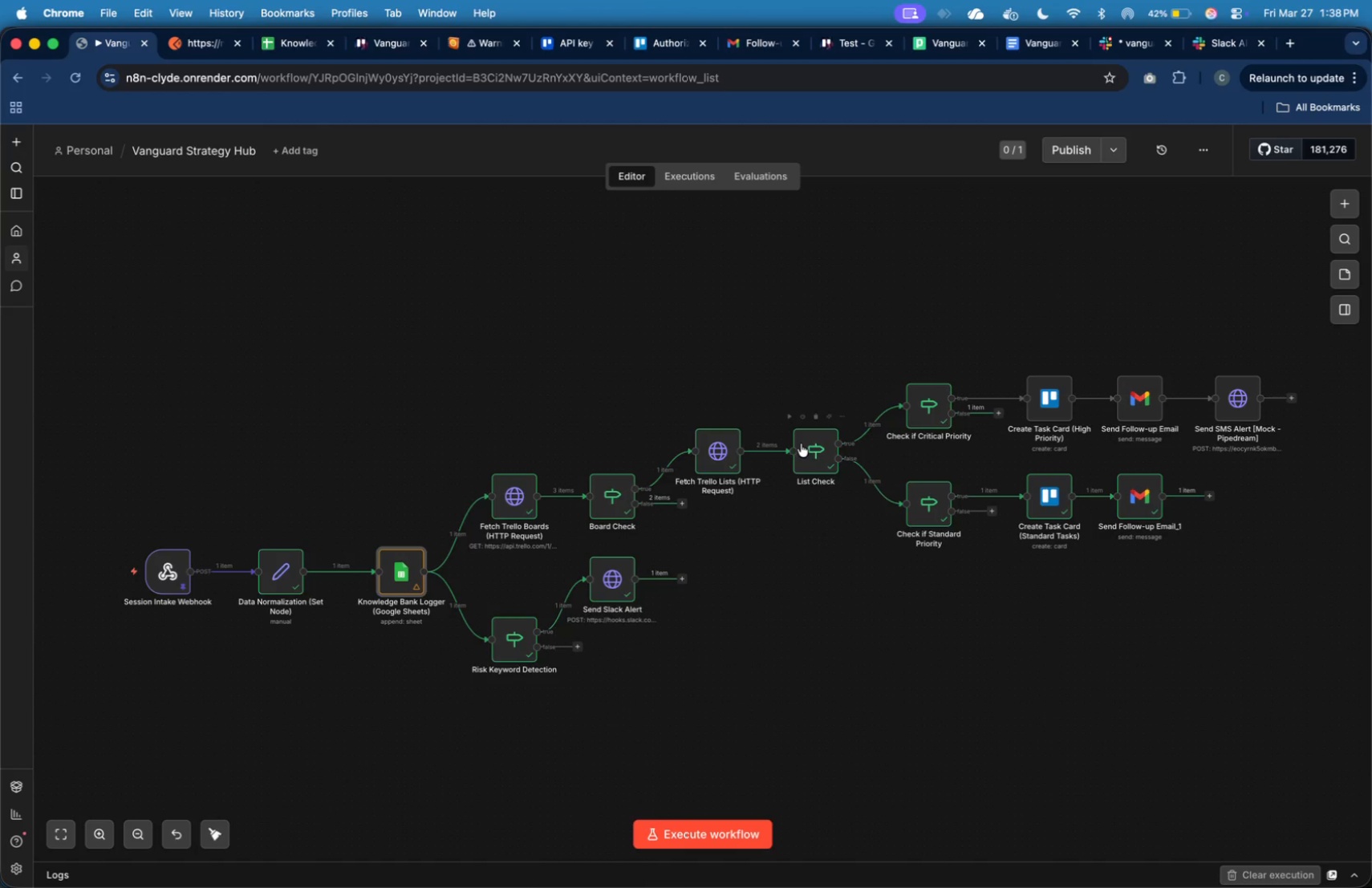 
mouse_move([1059, 491])
 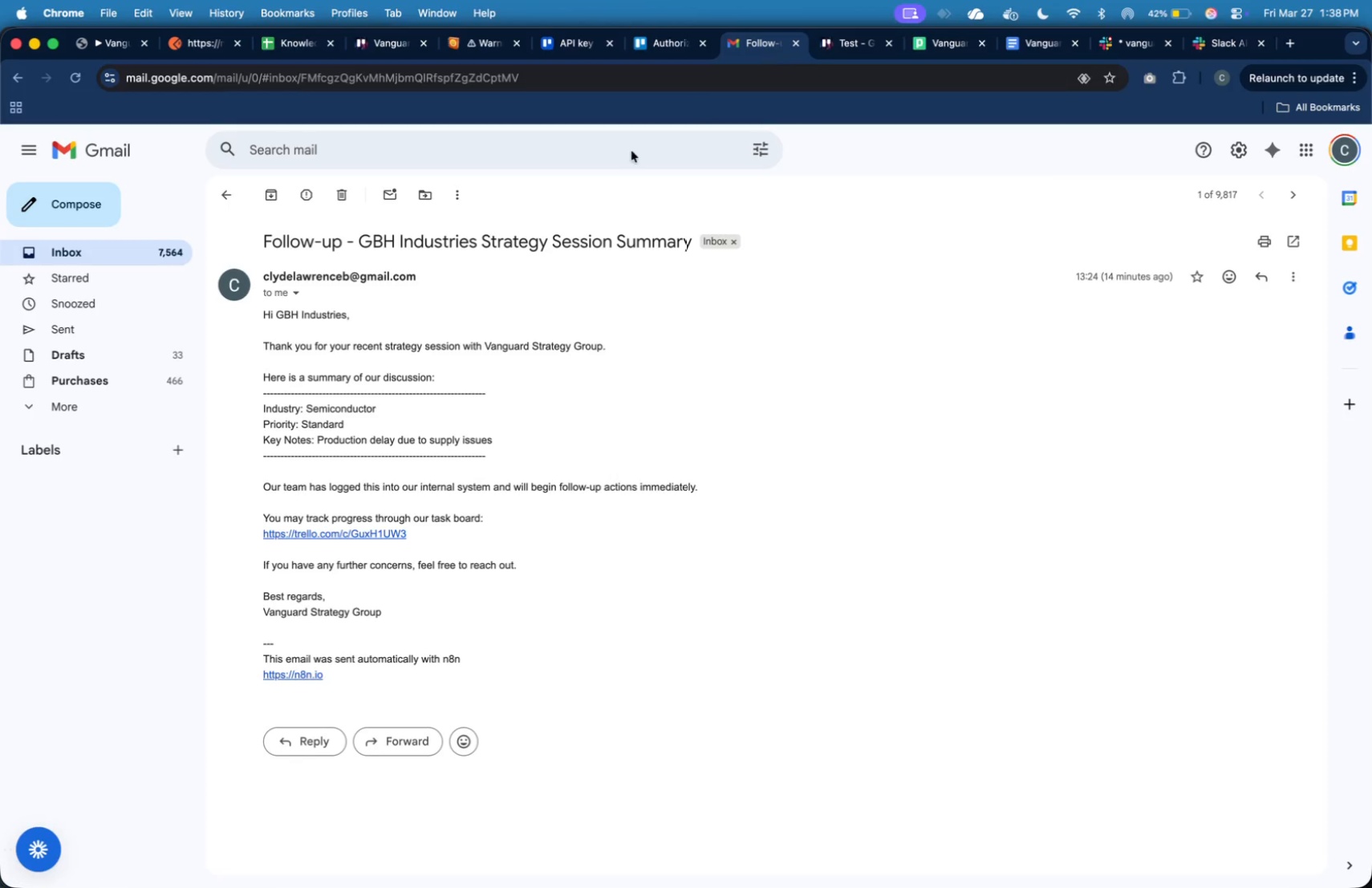 
left_click([177, 255])
 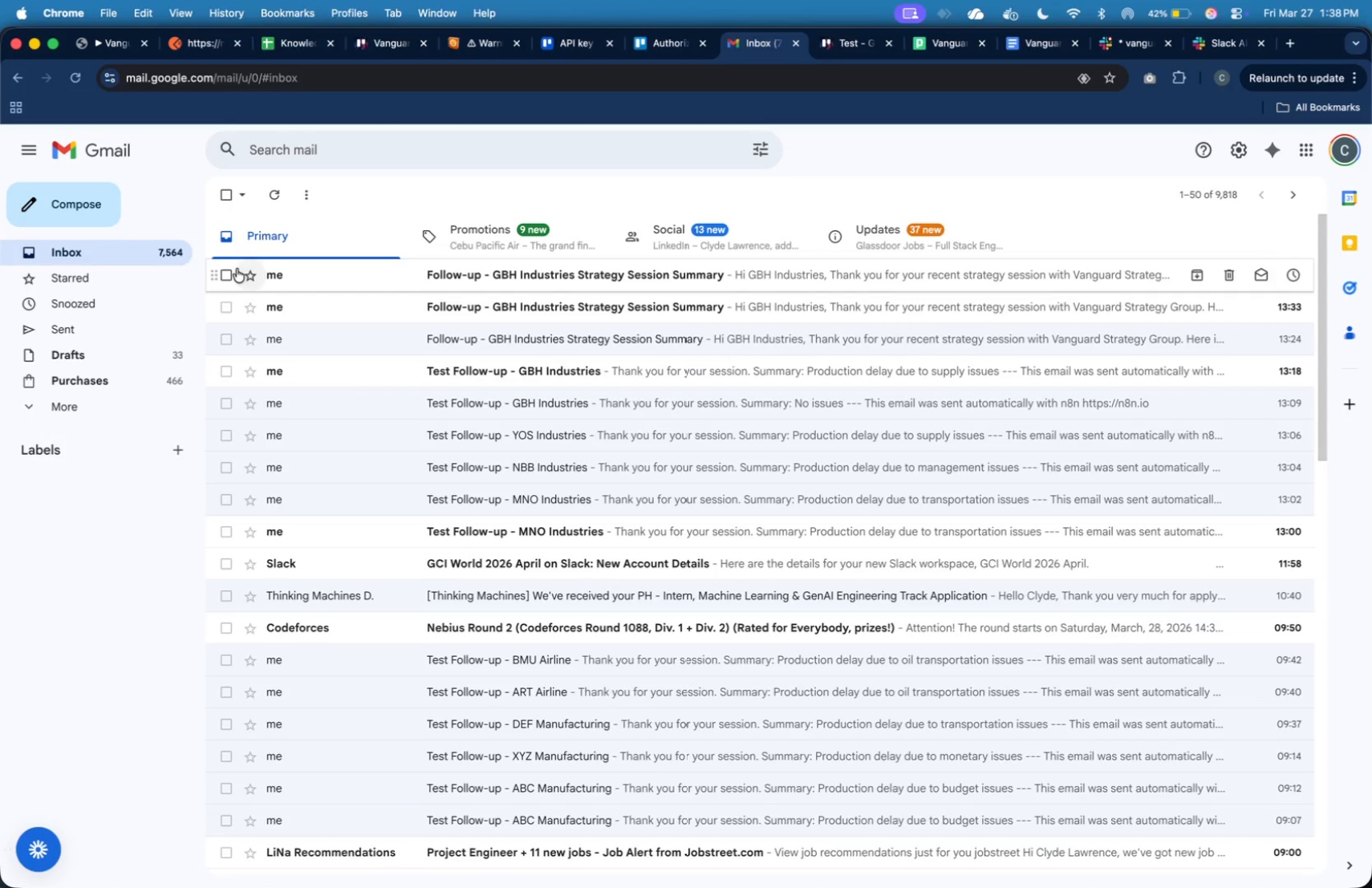 
left_click([167, 250])
 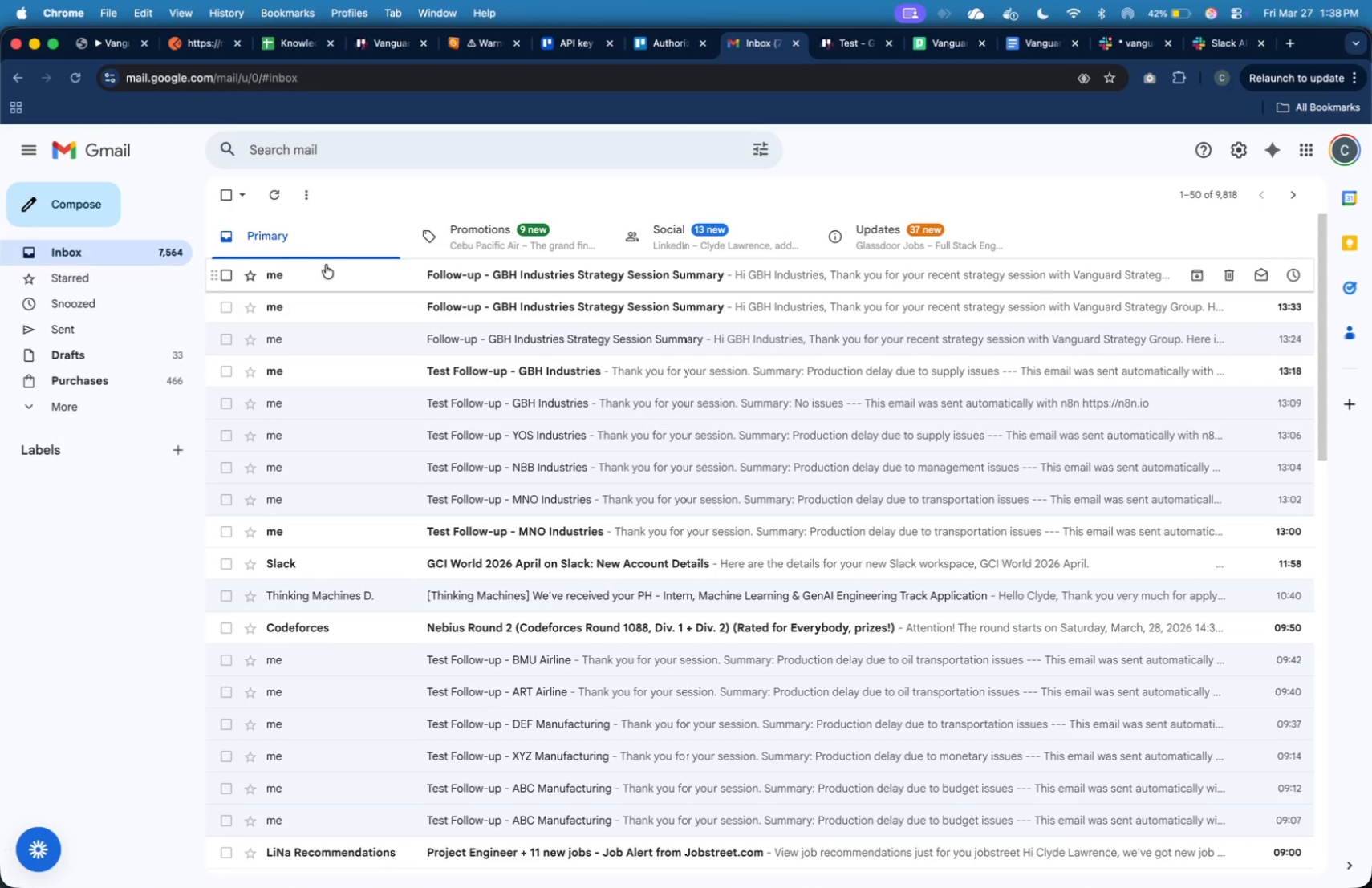 
left_click([327, 266])
 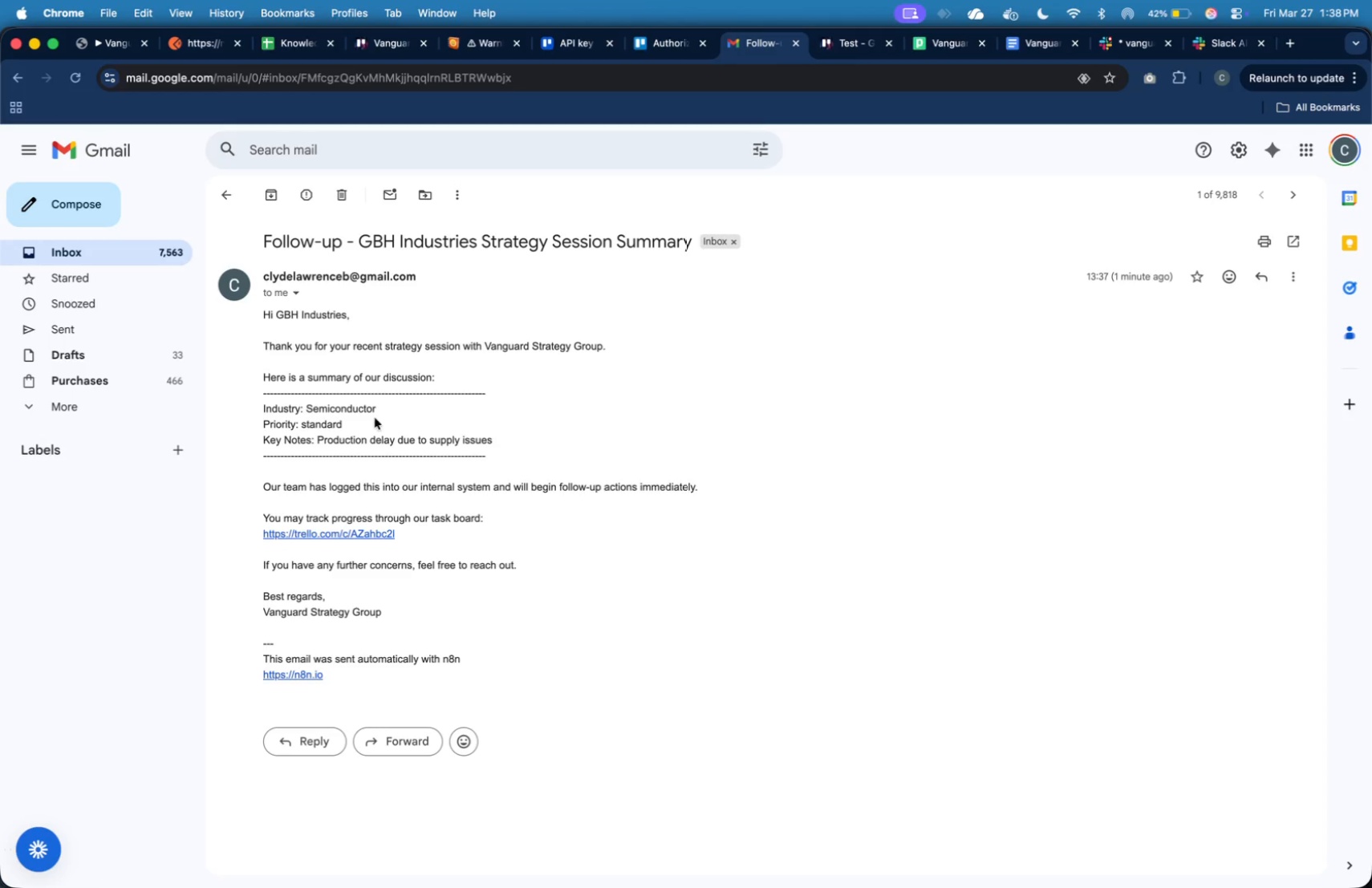 
left_click([329, 427])
 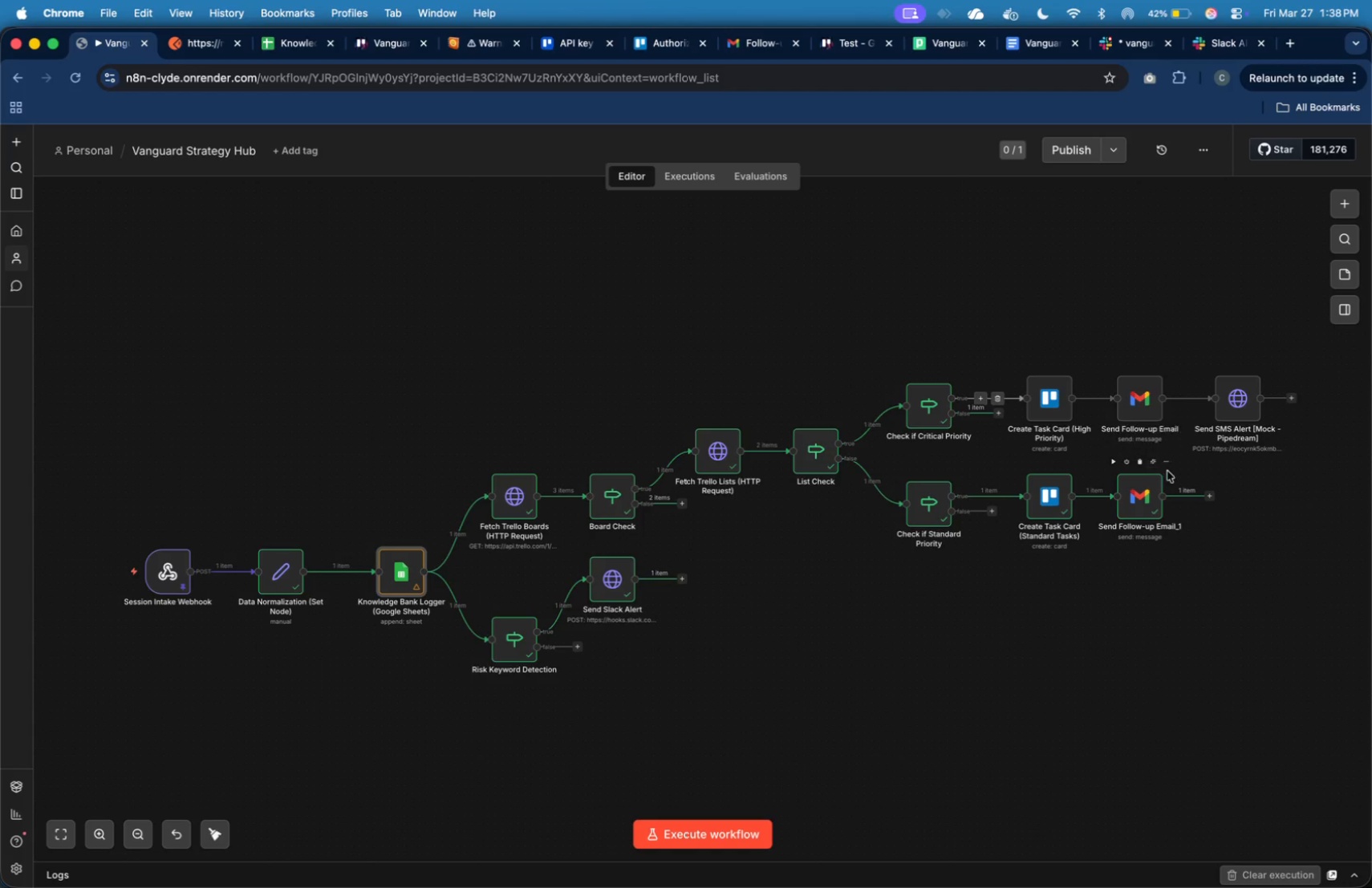 
double_click([1151, 485])
 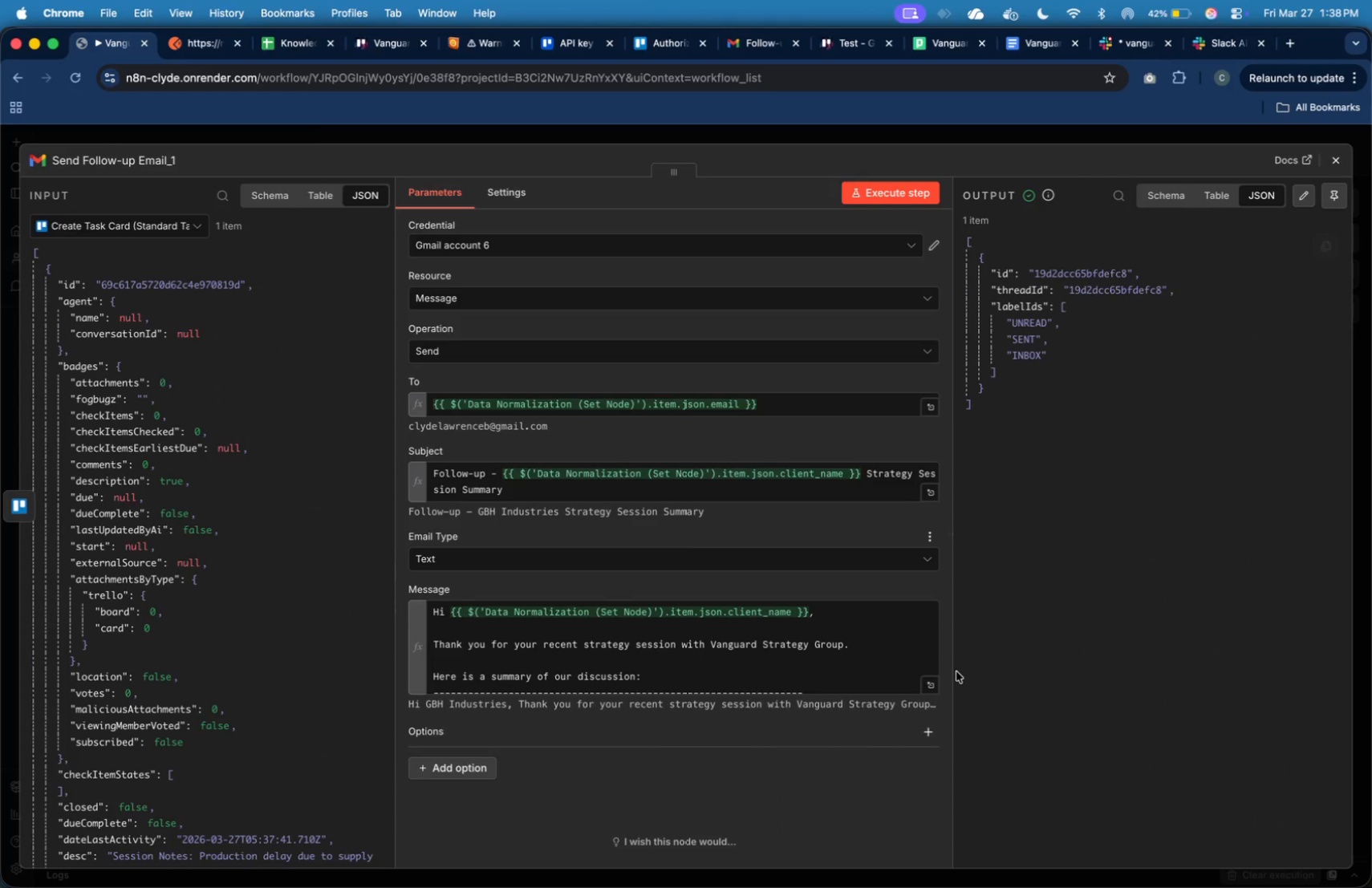 
left_click([935, 676])
 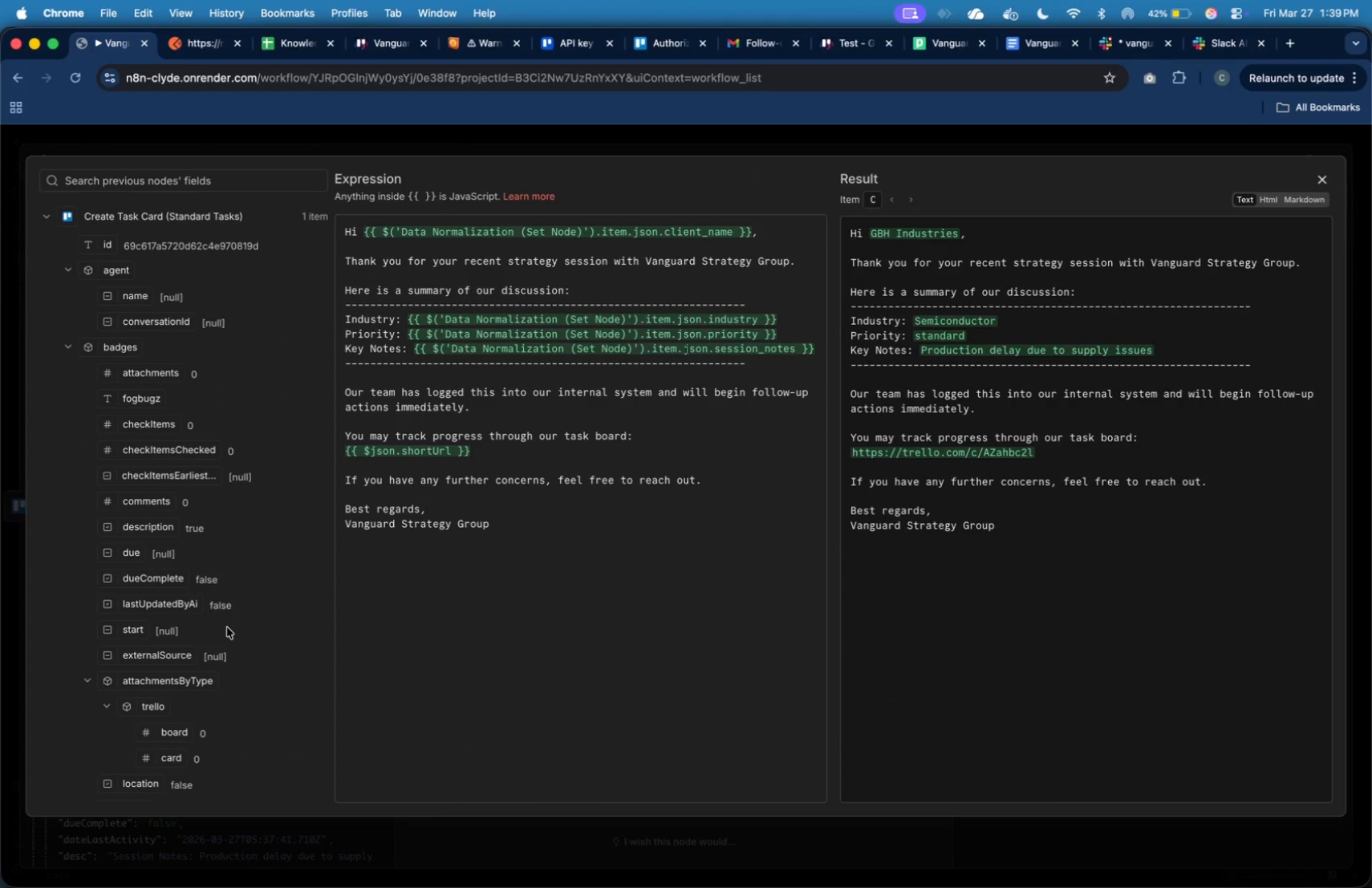 
wait(8.66)
 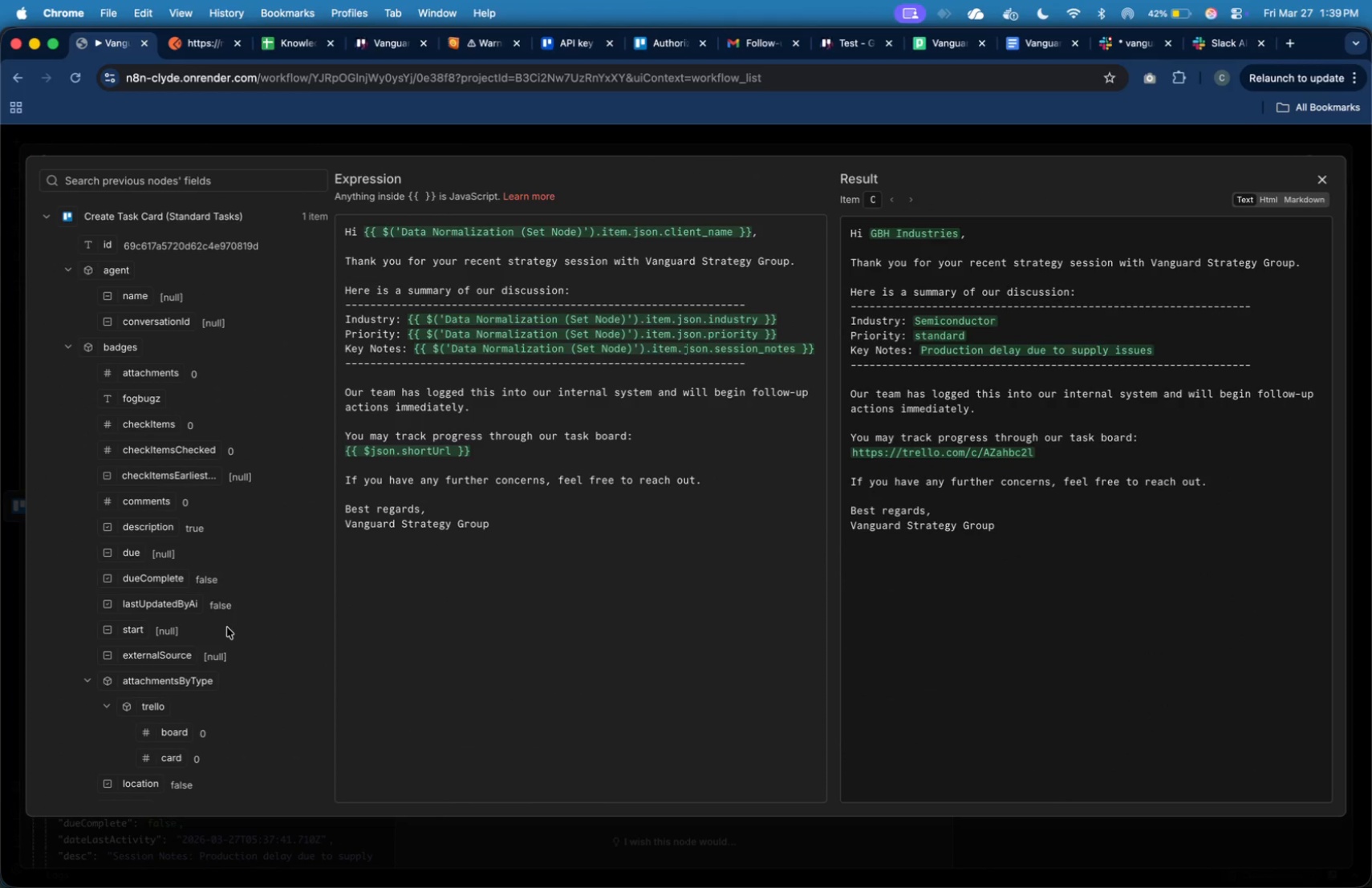 
left_click([758, 336])
 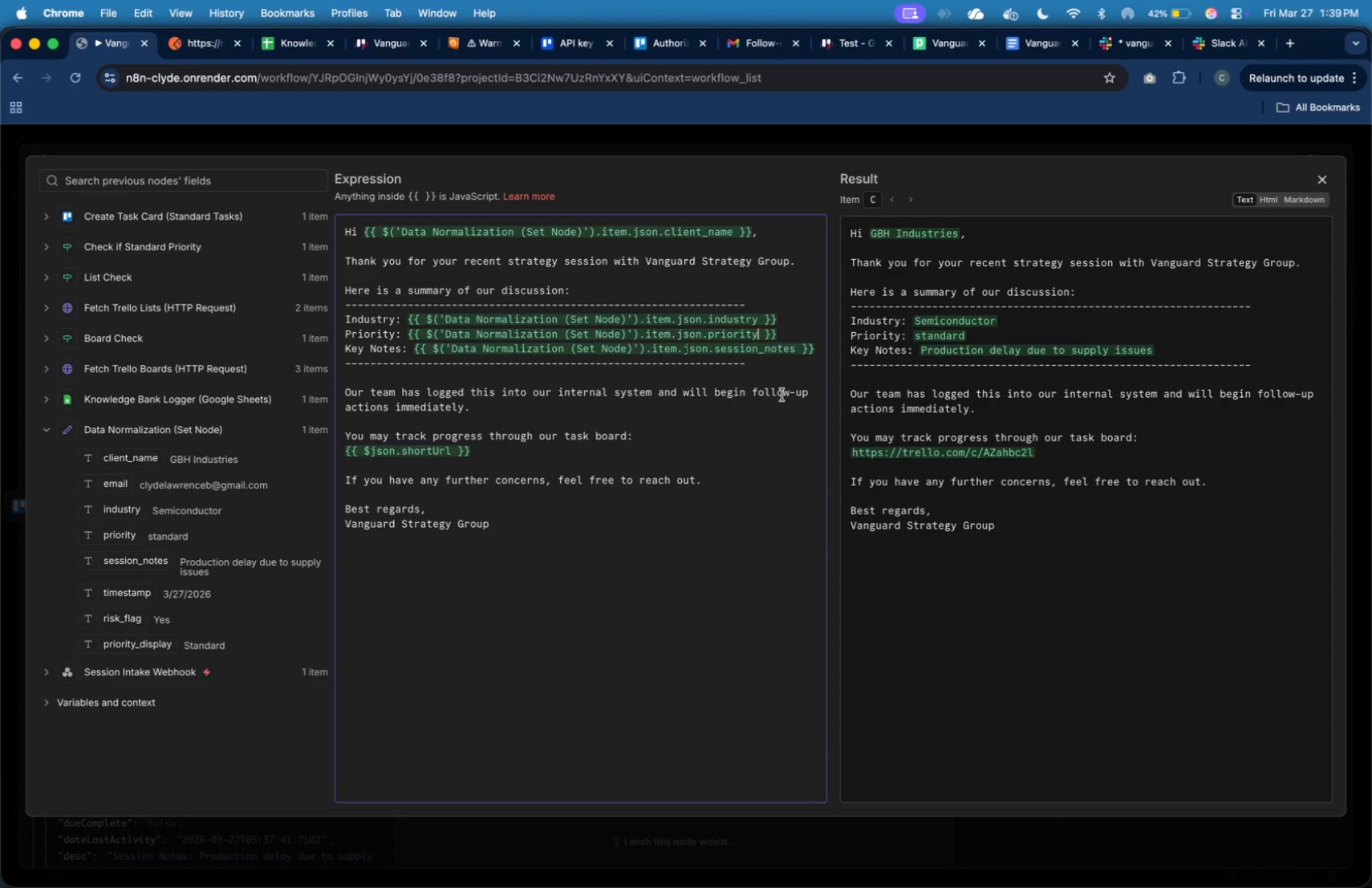 
type(_diso)
key(Backspace)
type(play)
 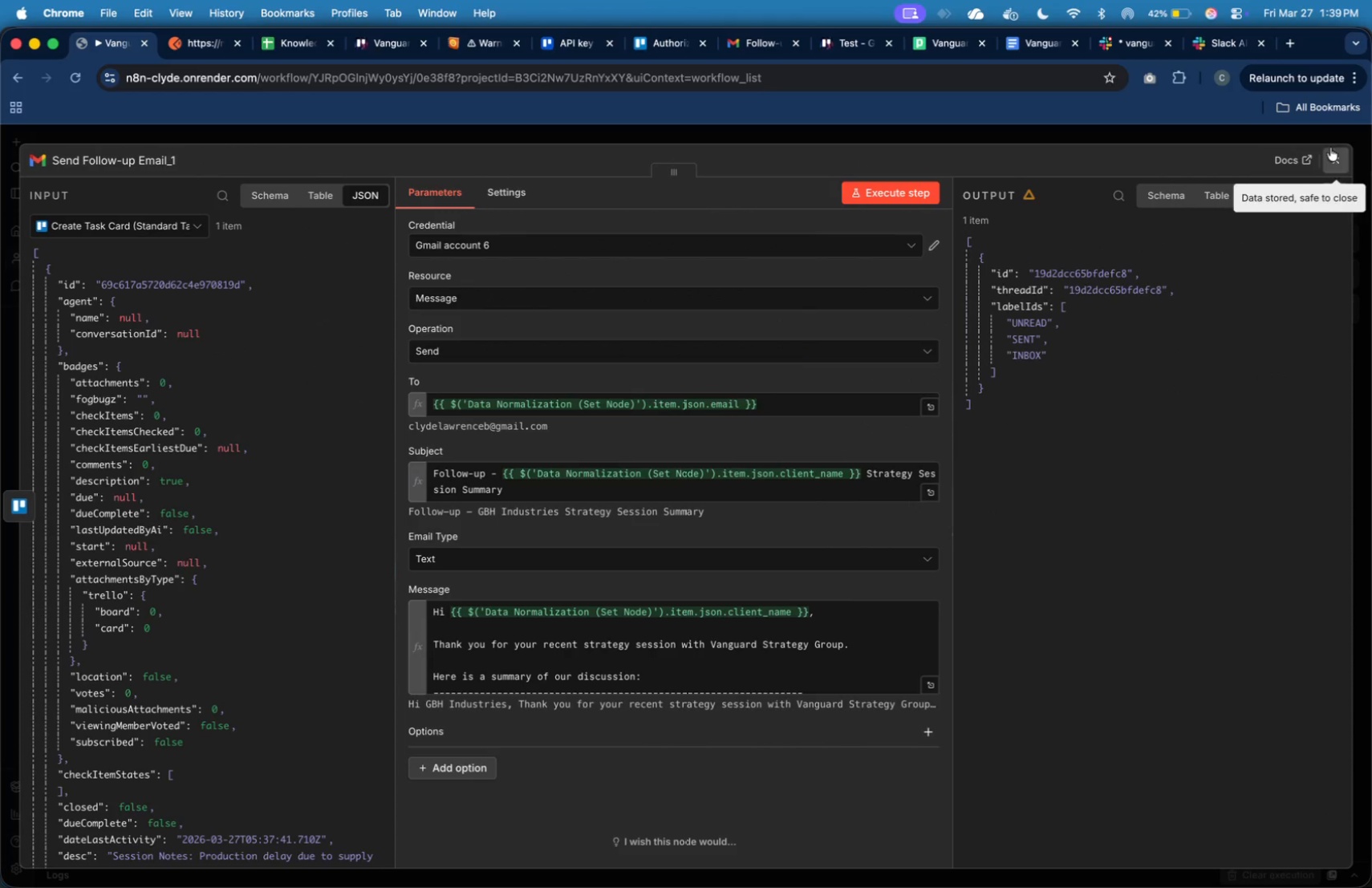 
wait(6.54)
 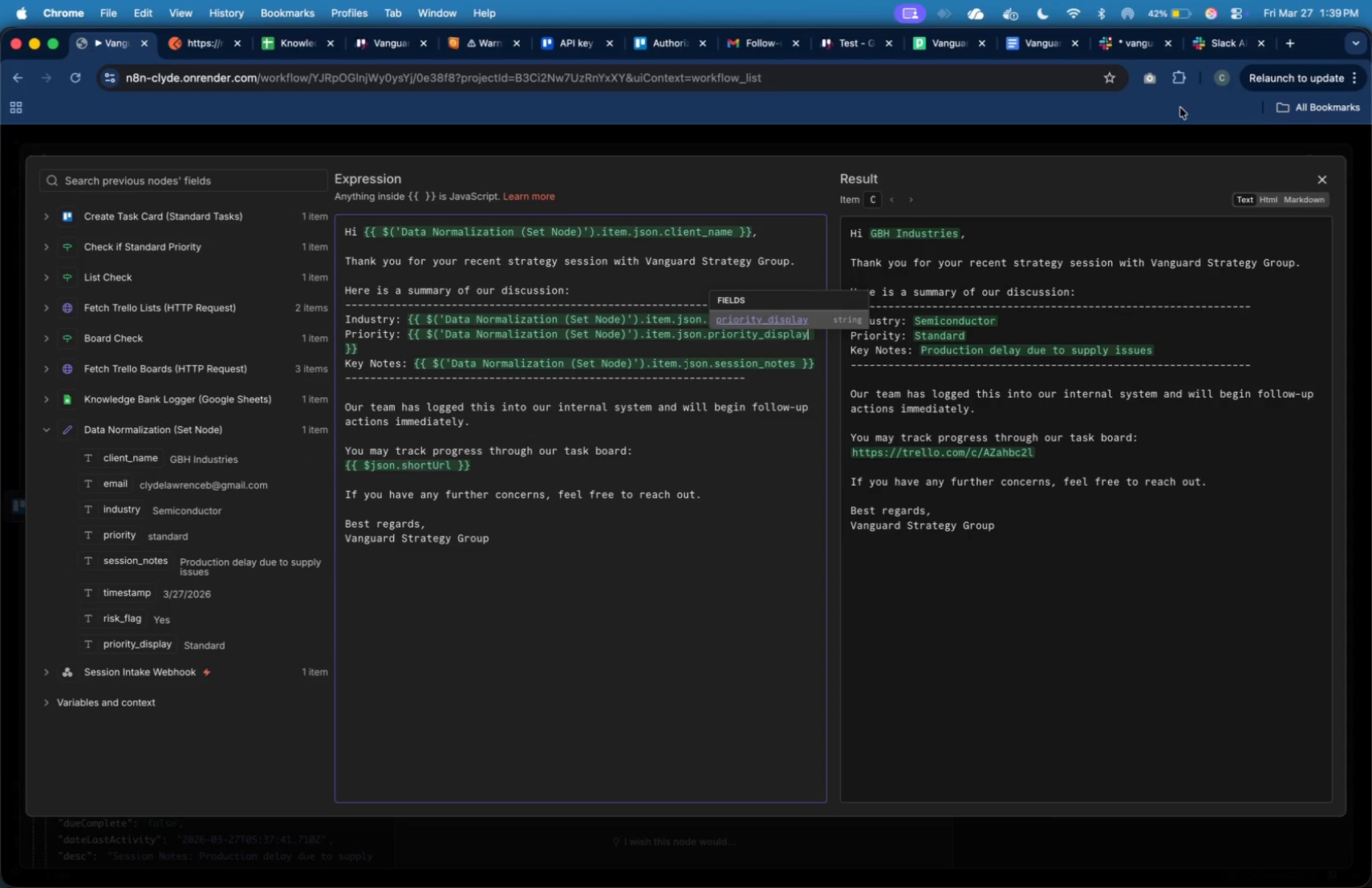 
key(Meta+CommandLeft)
 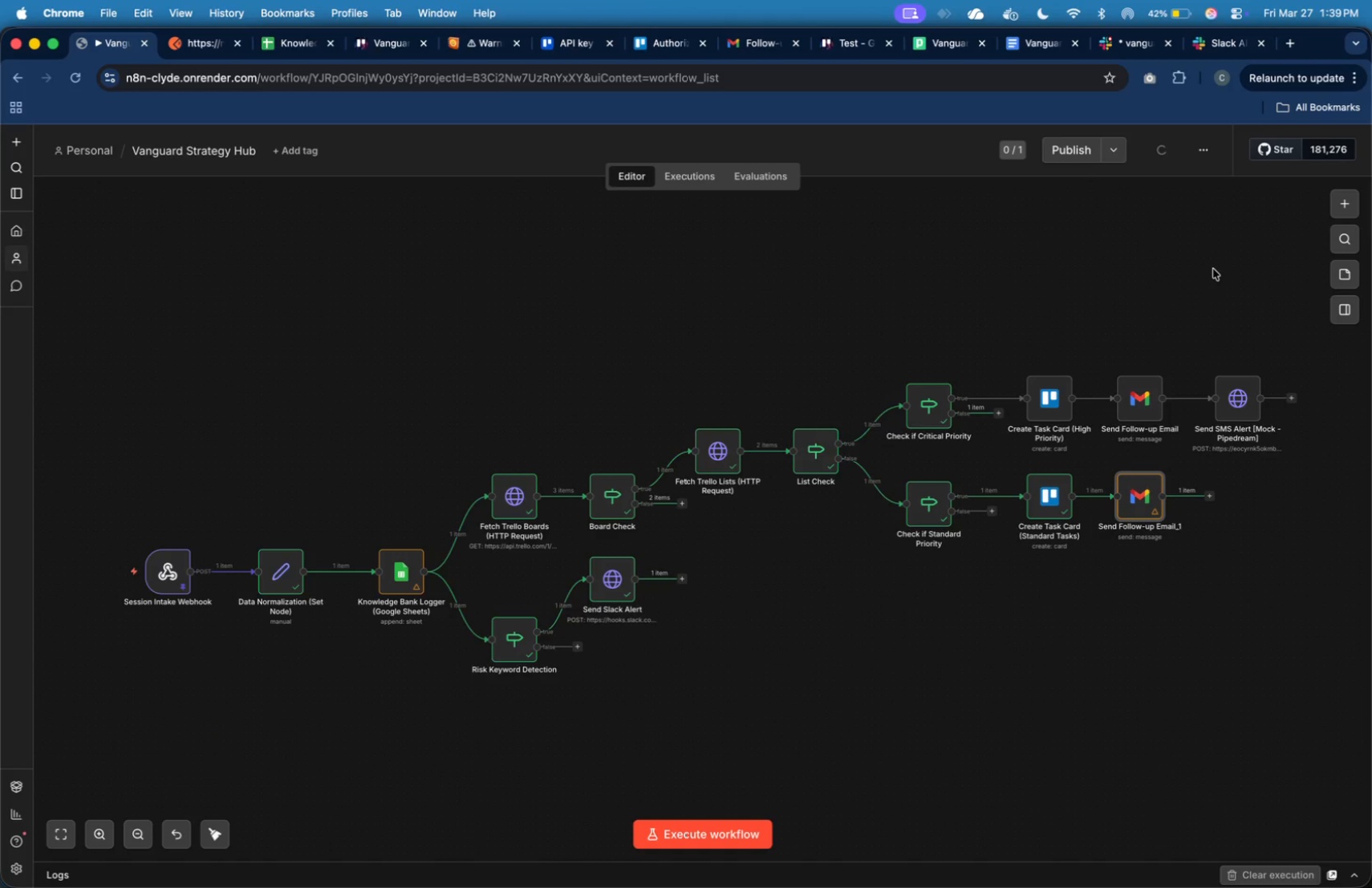 
key(Meta+Tab)